 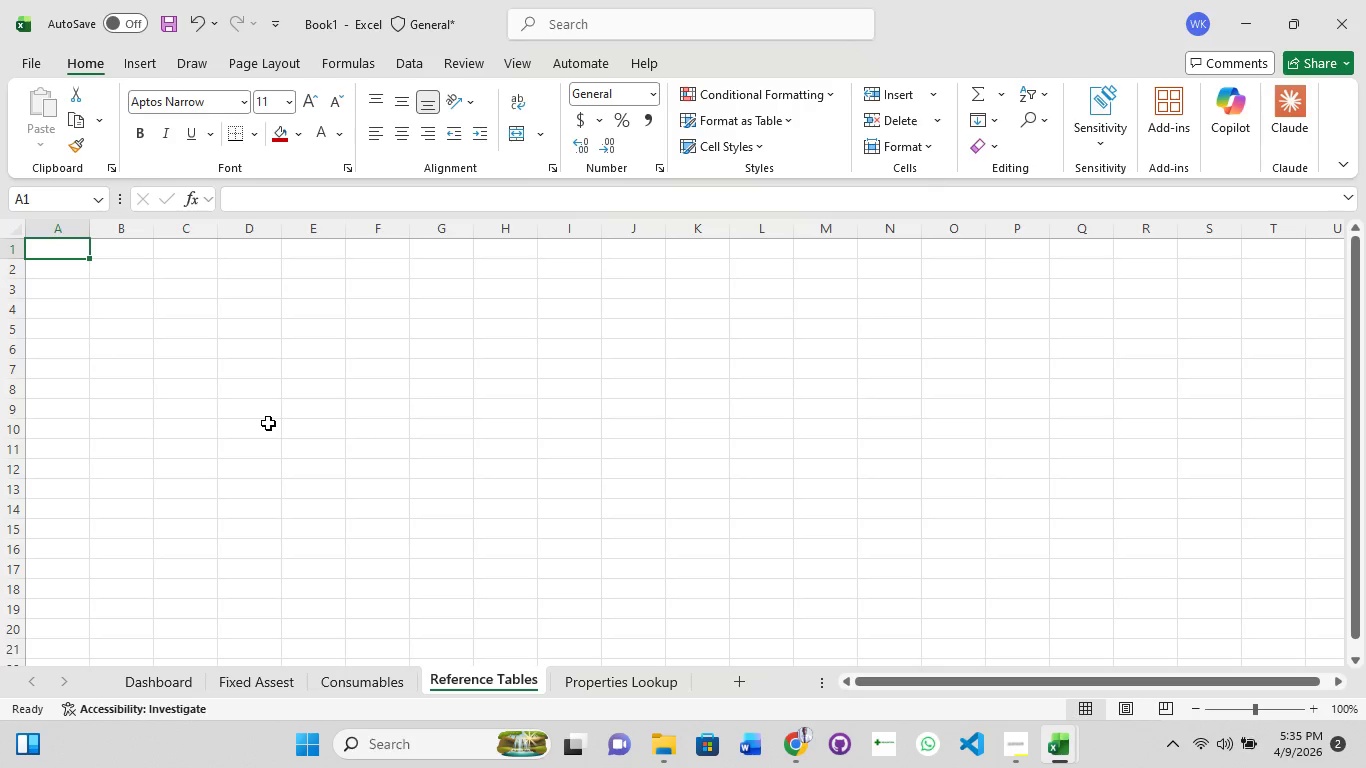 
left_click([69, 245])
 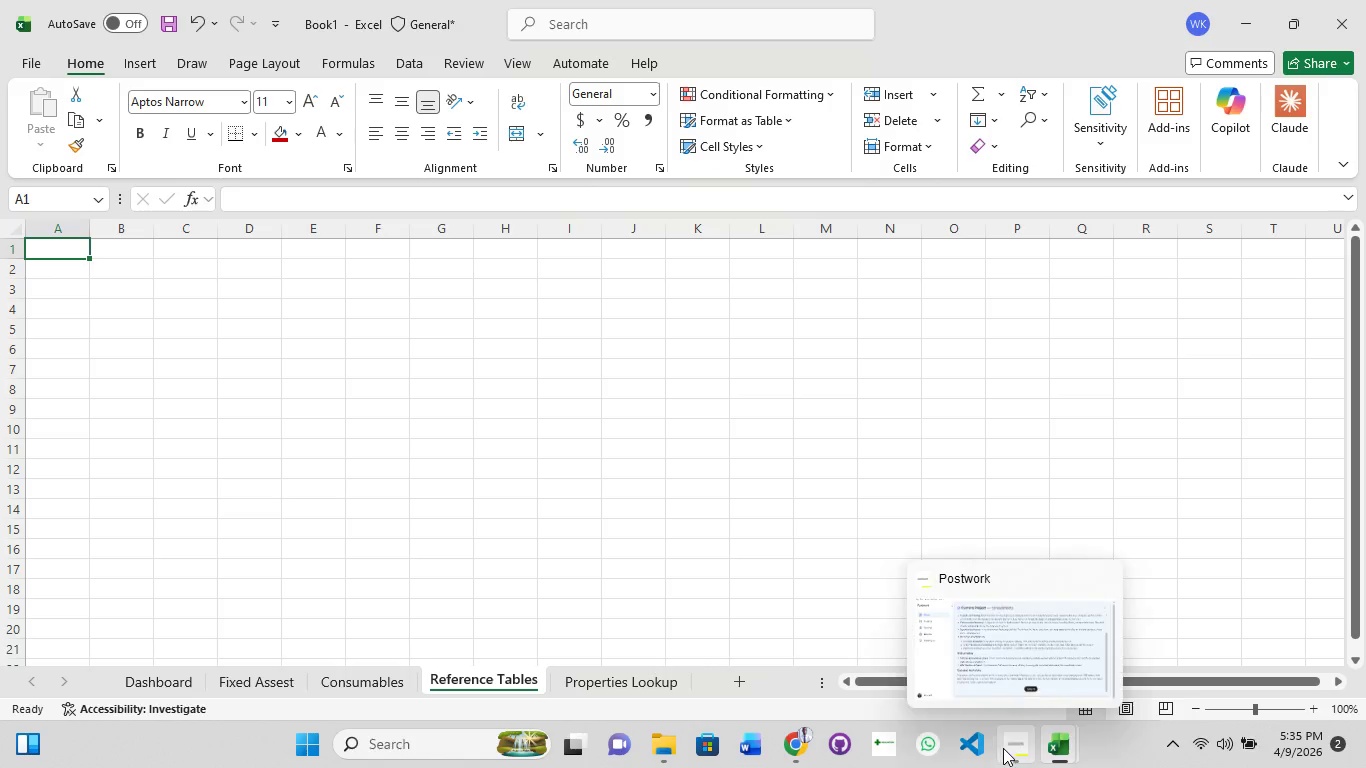 
left_click([1120, 658])
 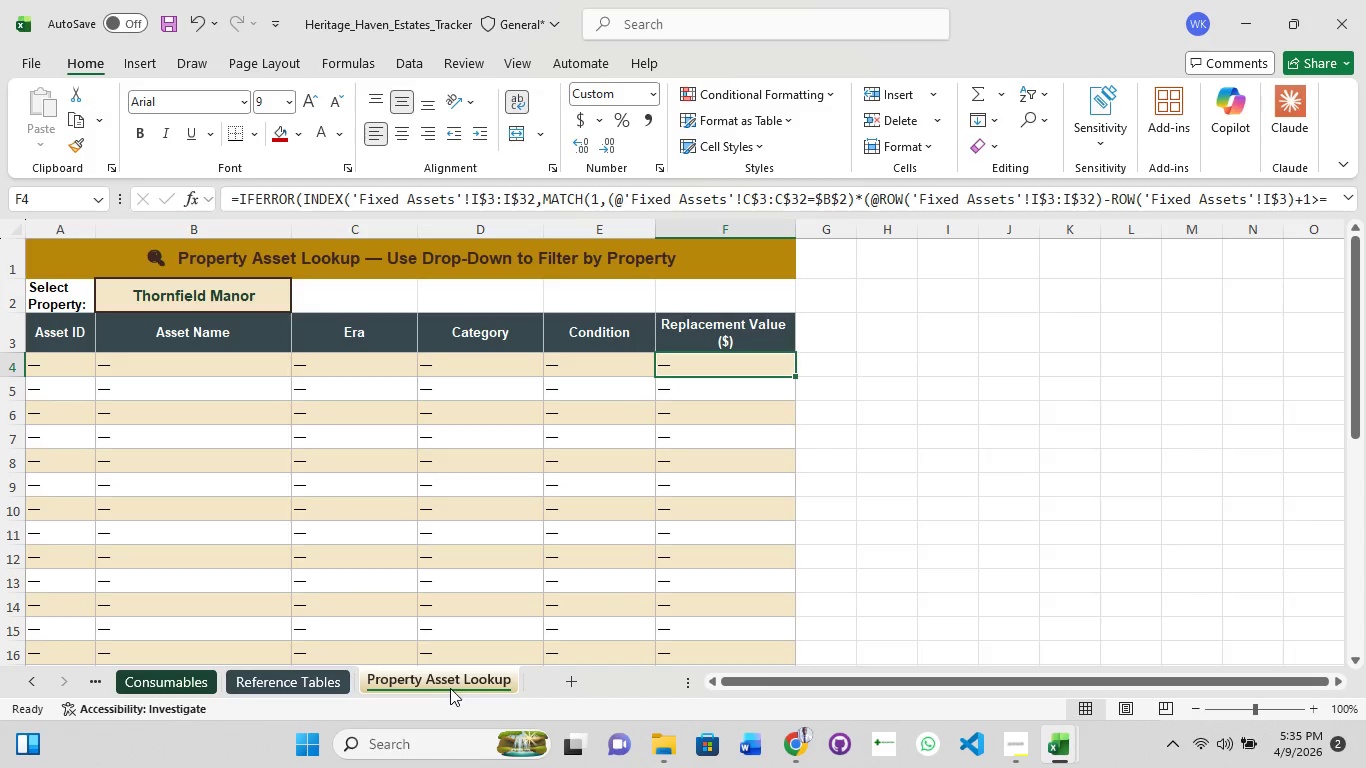 
left_click([299, 671])
 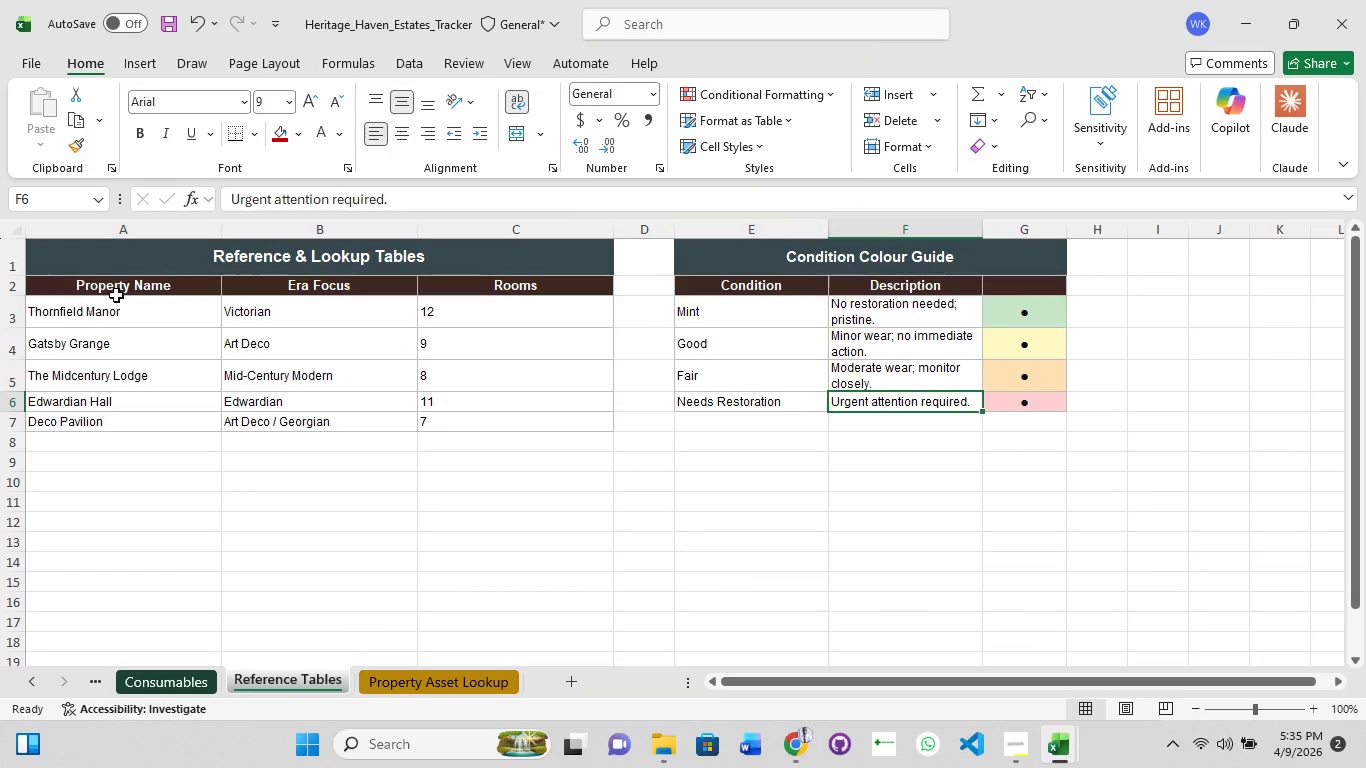 
left_click([117, 293])
 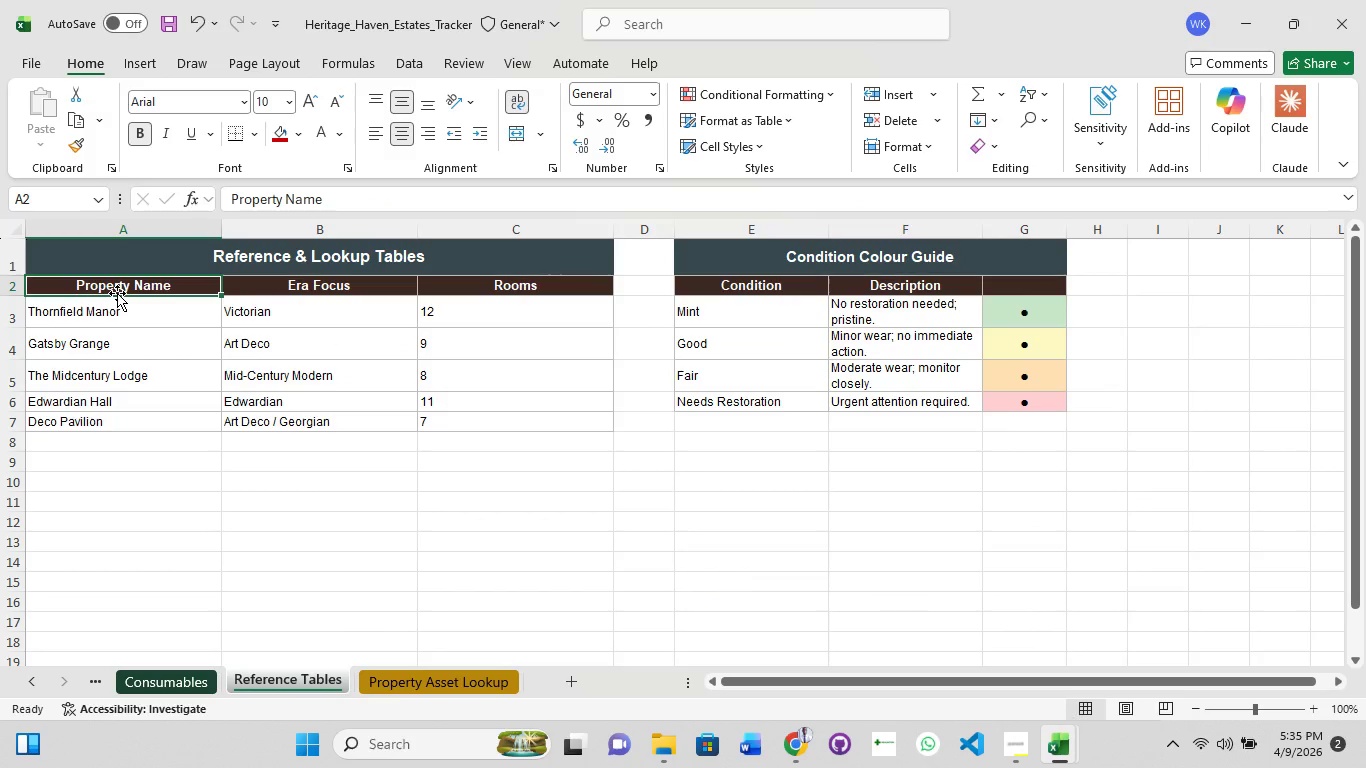 
hold_key(key=ShiftLeft, duration=1.5)
left_click([119, 318])
 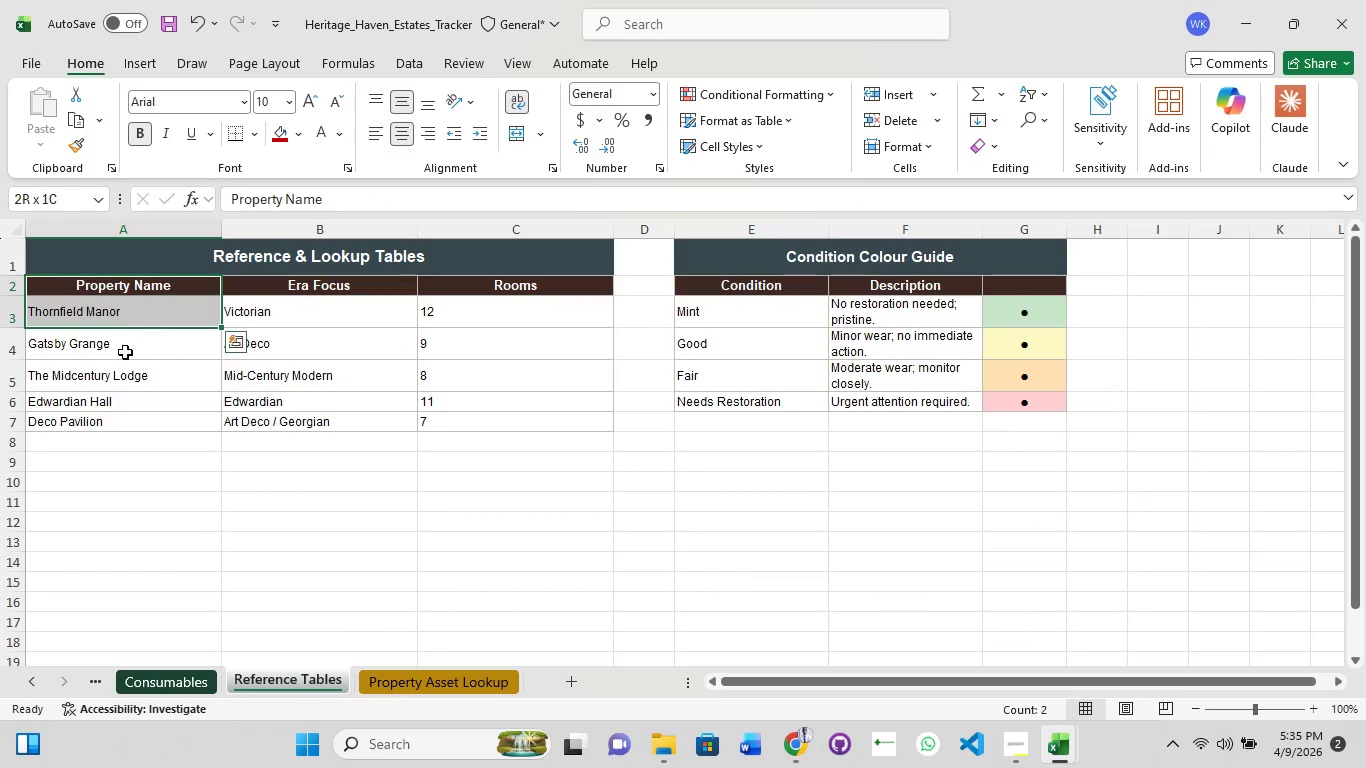 
hold_key(key=ShiftLeft, duration=1.48)
 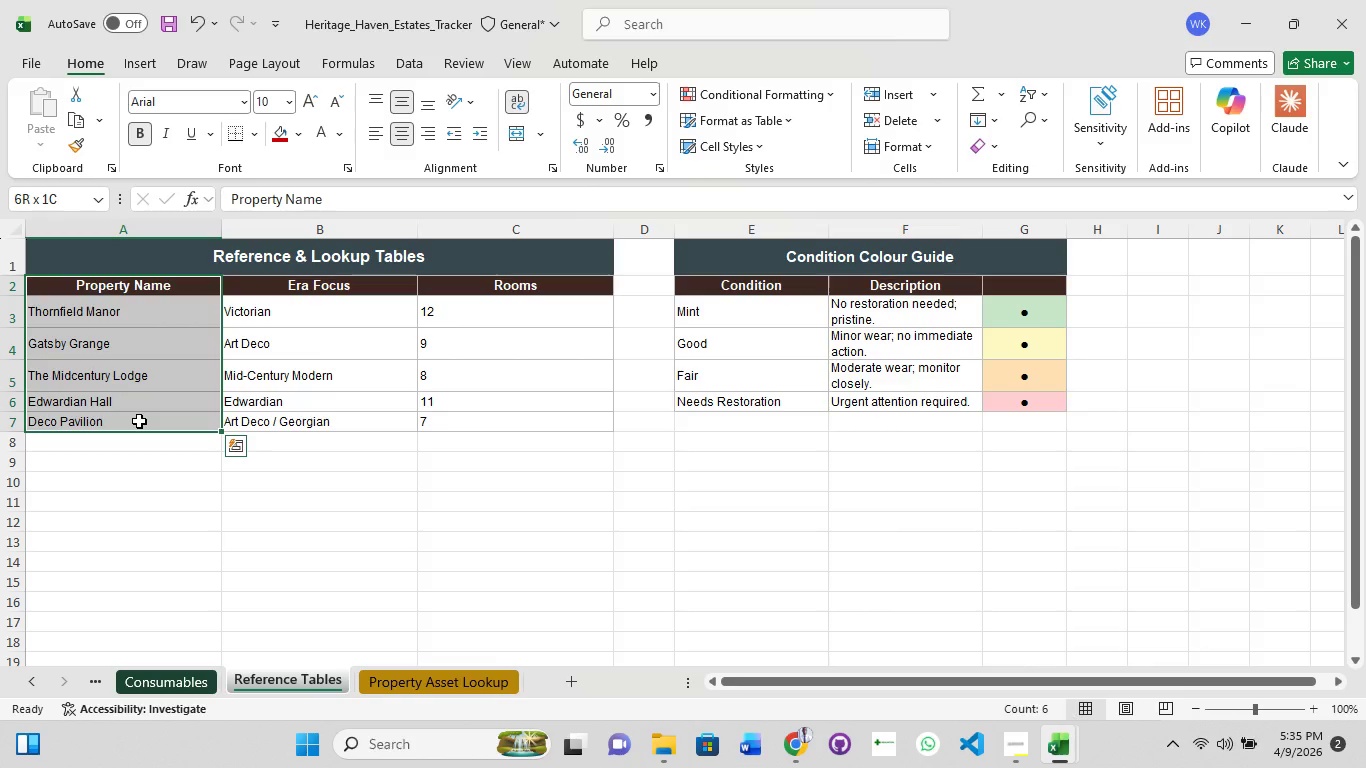 
key(Control+C)
 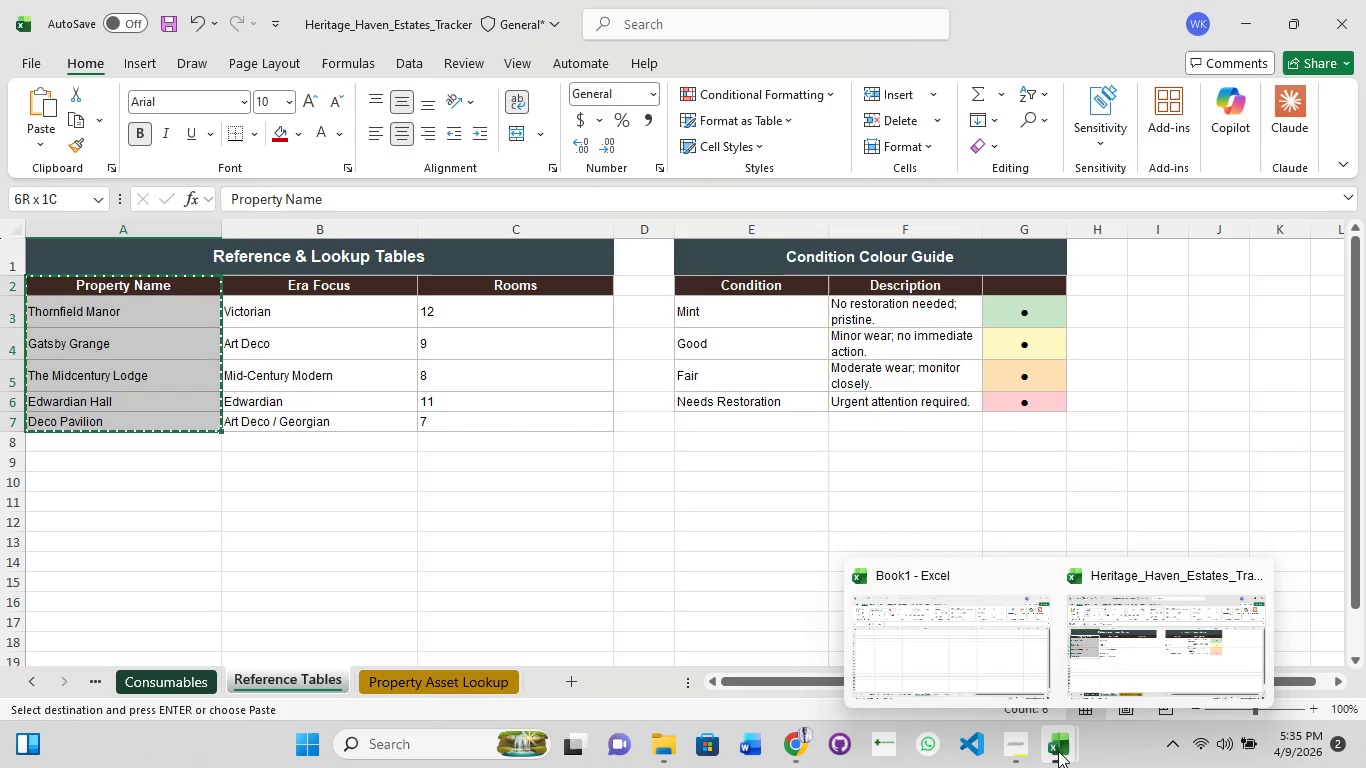 
left_click([901, 638])
 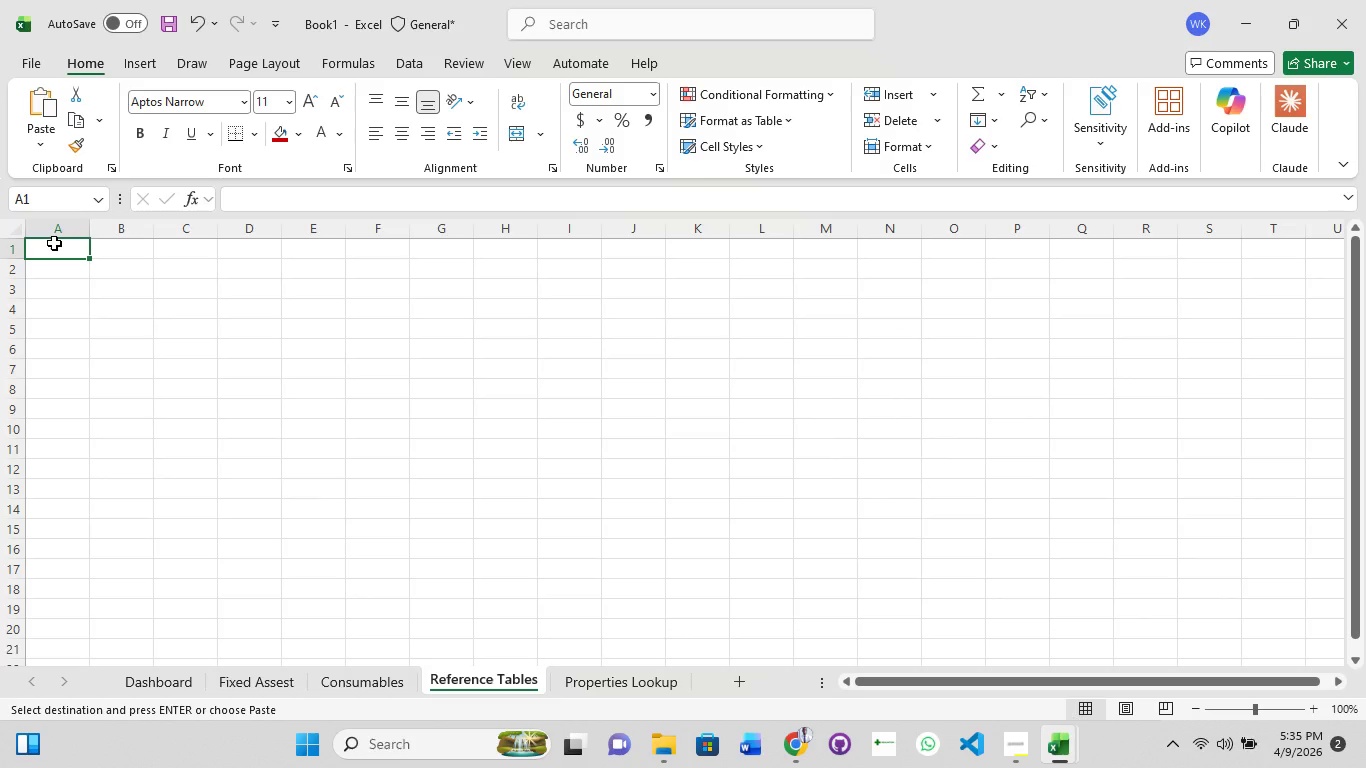 
key(Control+V)
 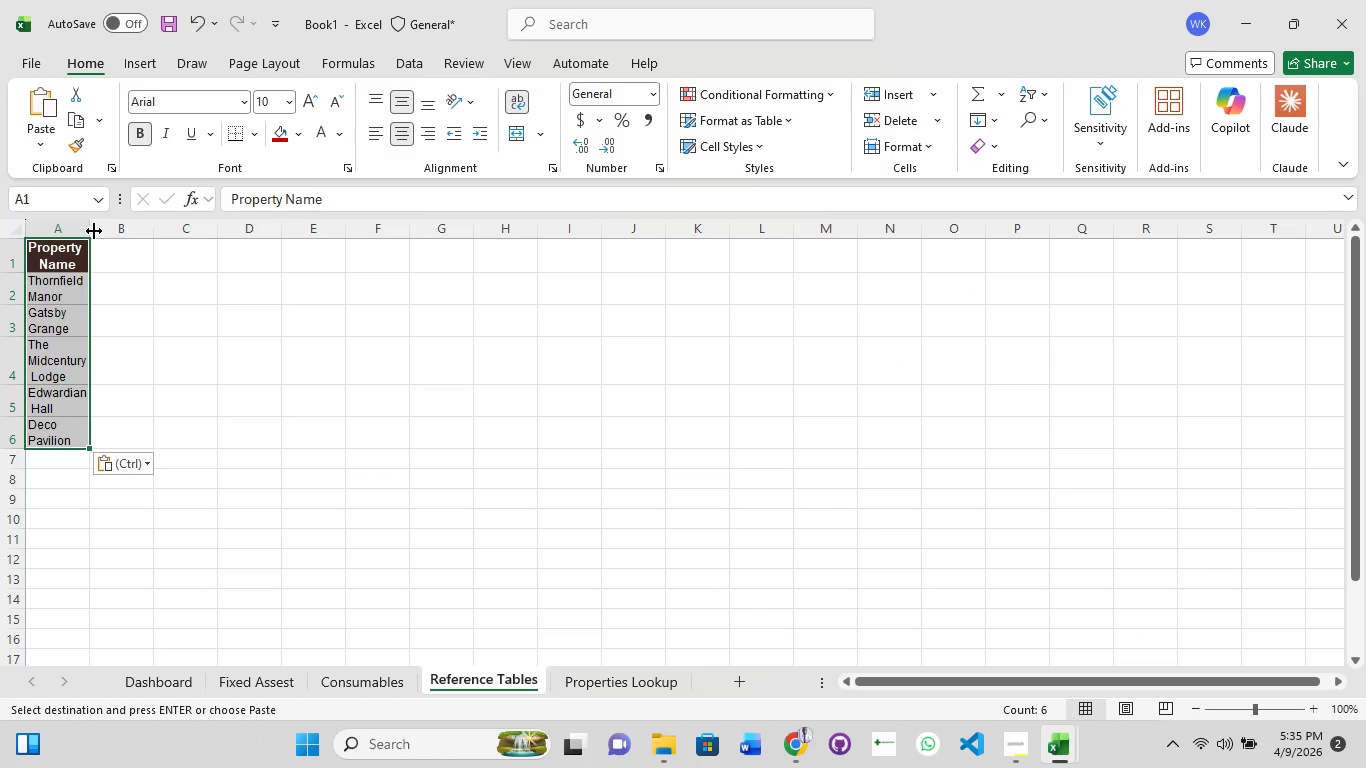 
double_click([94, 231])
 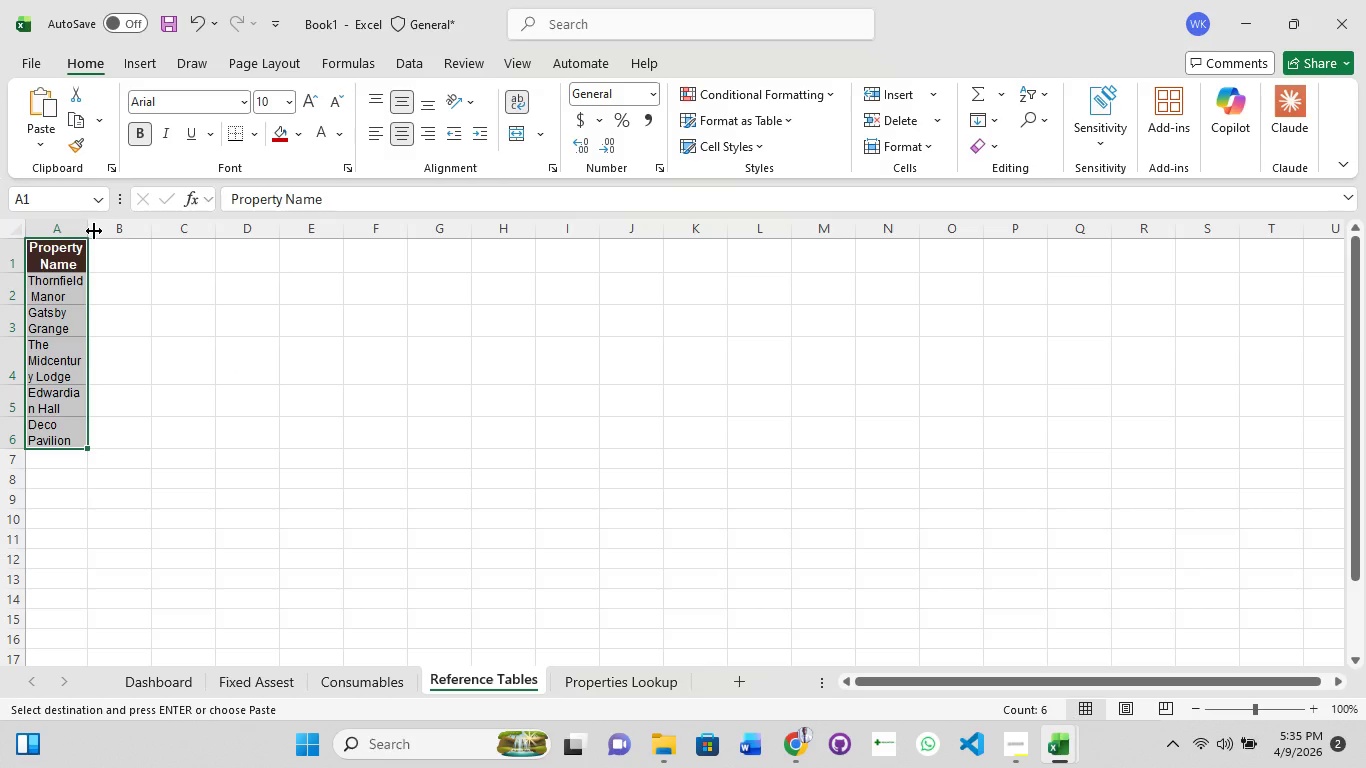 
left_click_drag(start_coordinate=[94, 231], to_coordinate=[184, 231])
 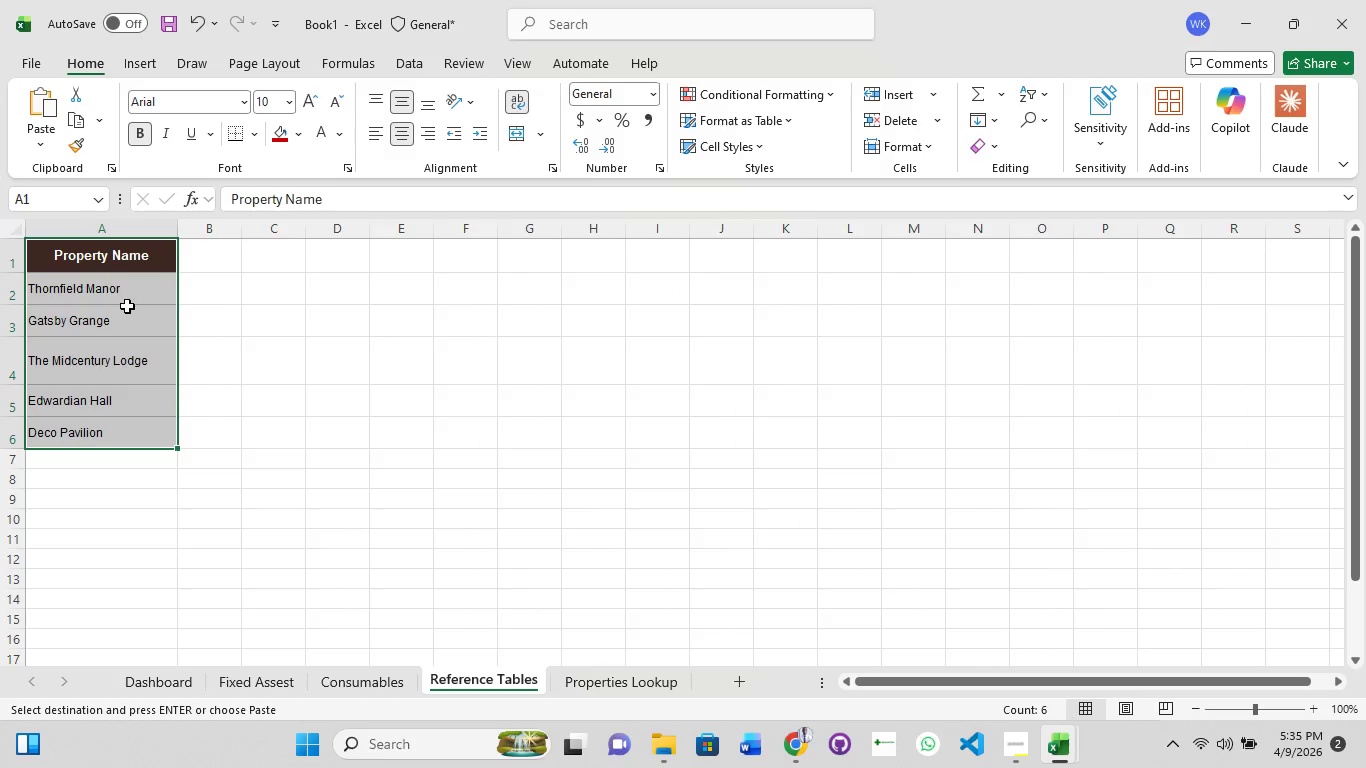 
left_click([127, 306])
 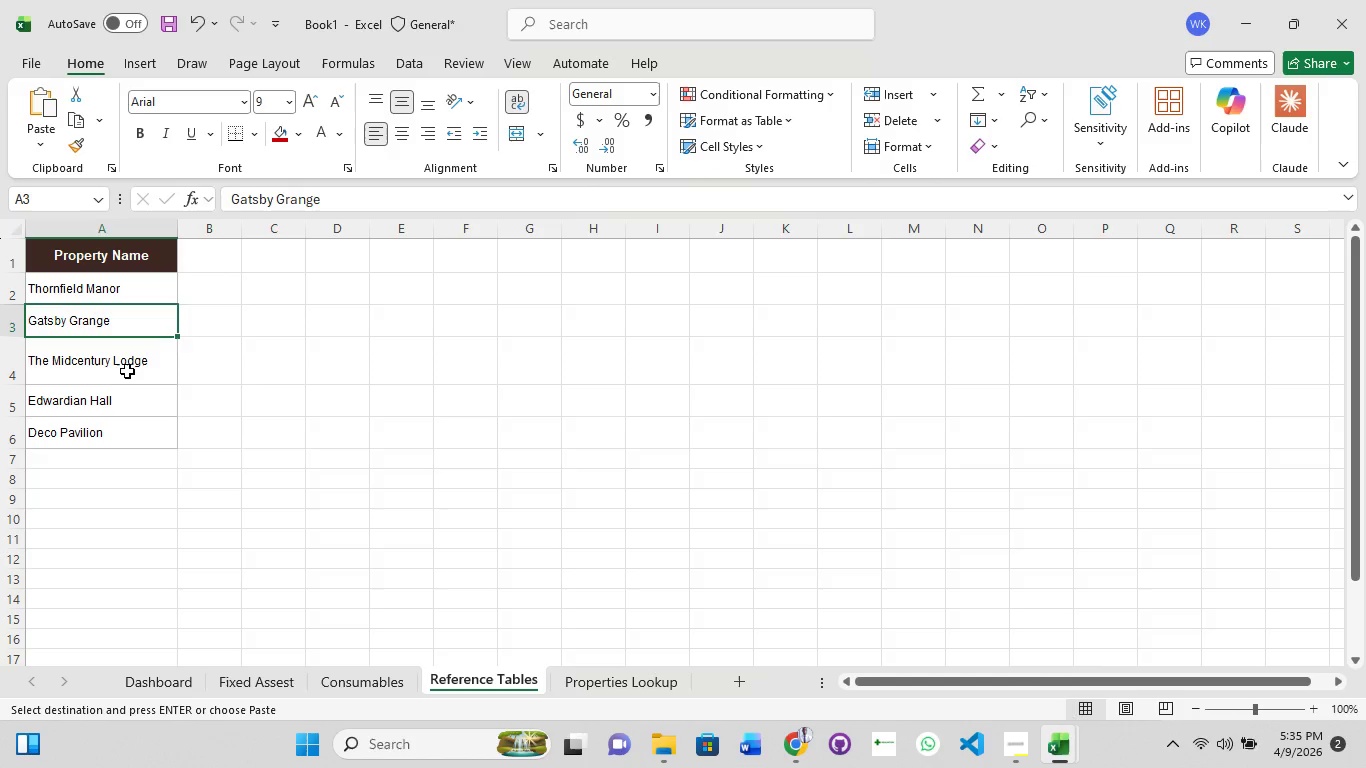 
left_click([127, 372])
 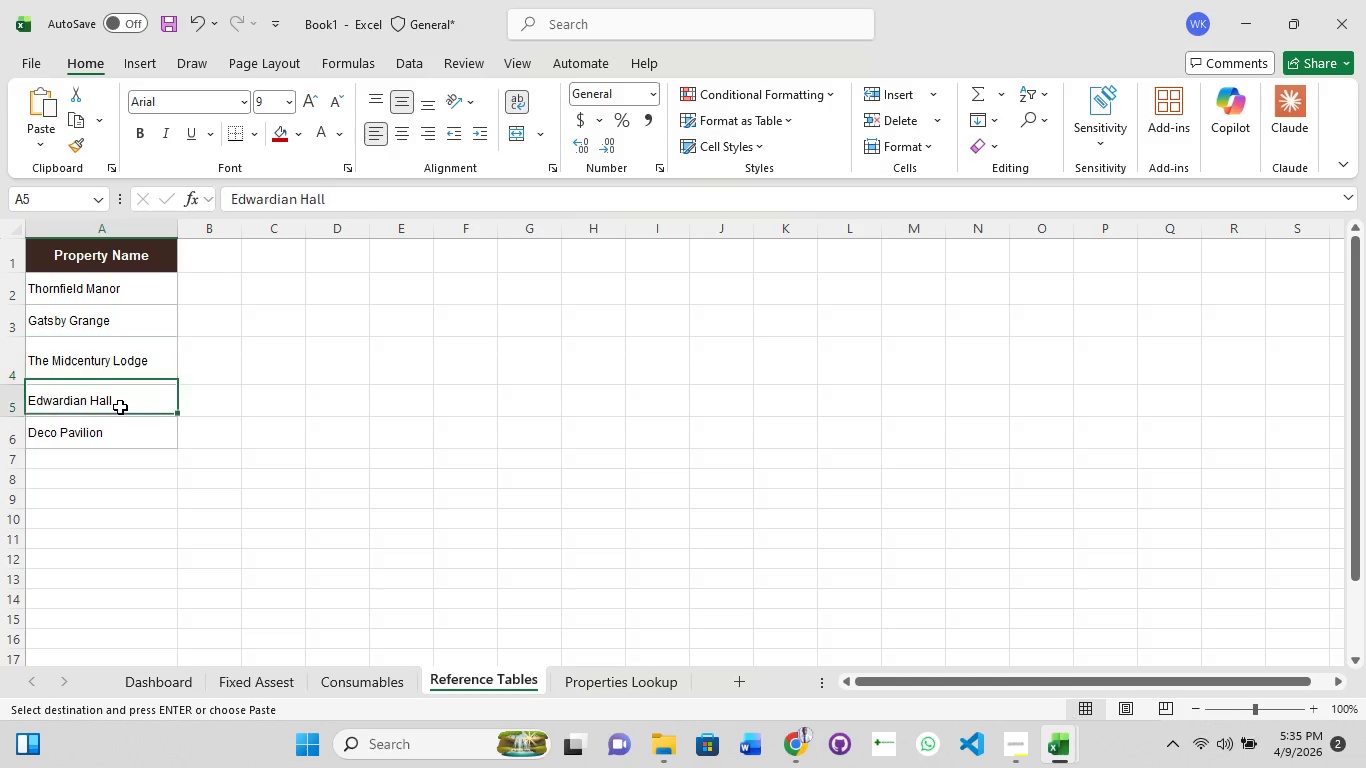 
double_click([120, 407])
 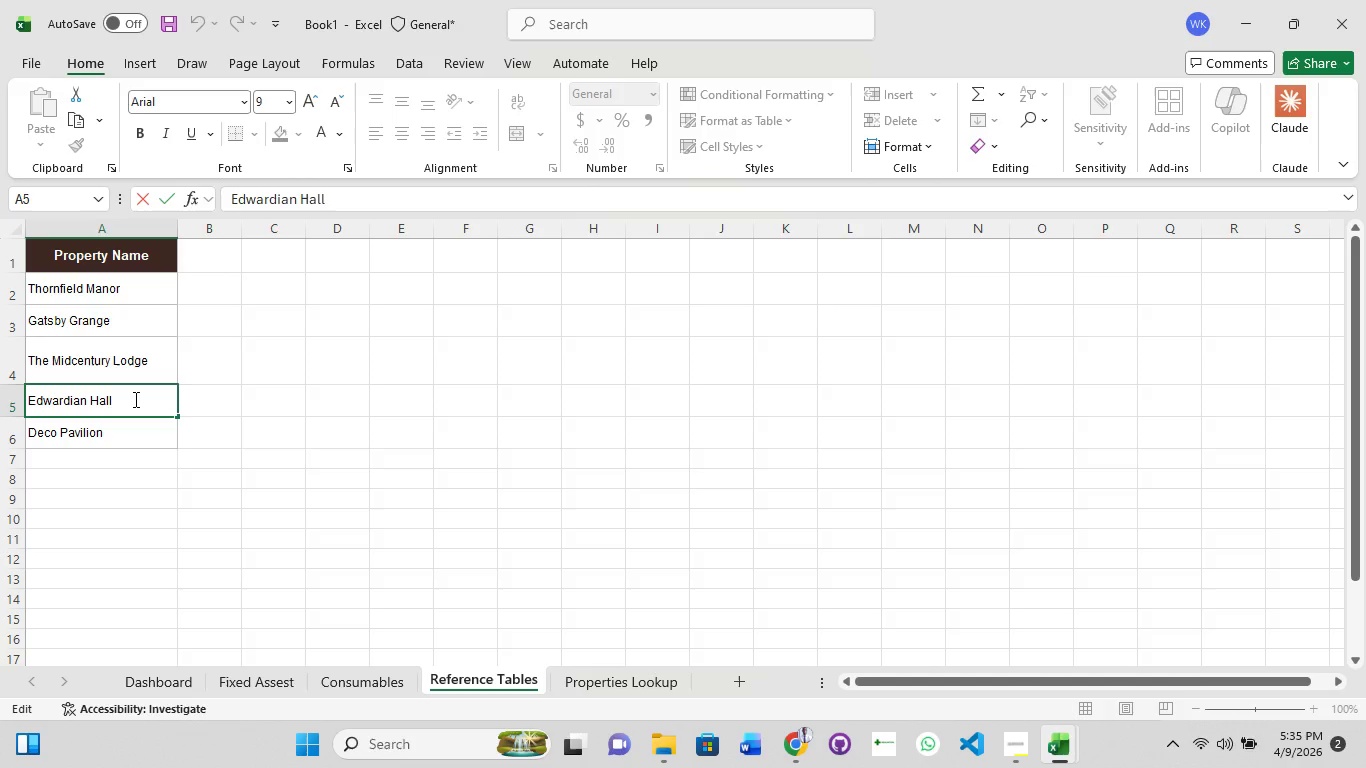 
key(Control+A)
 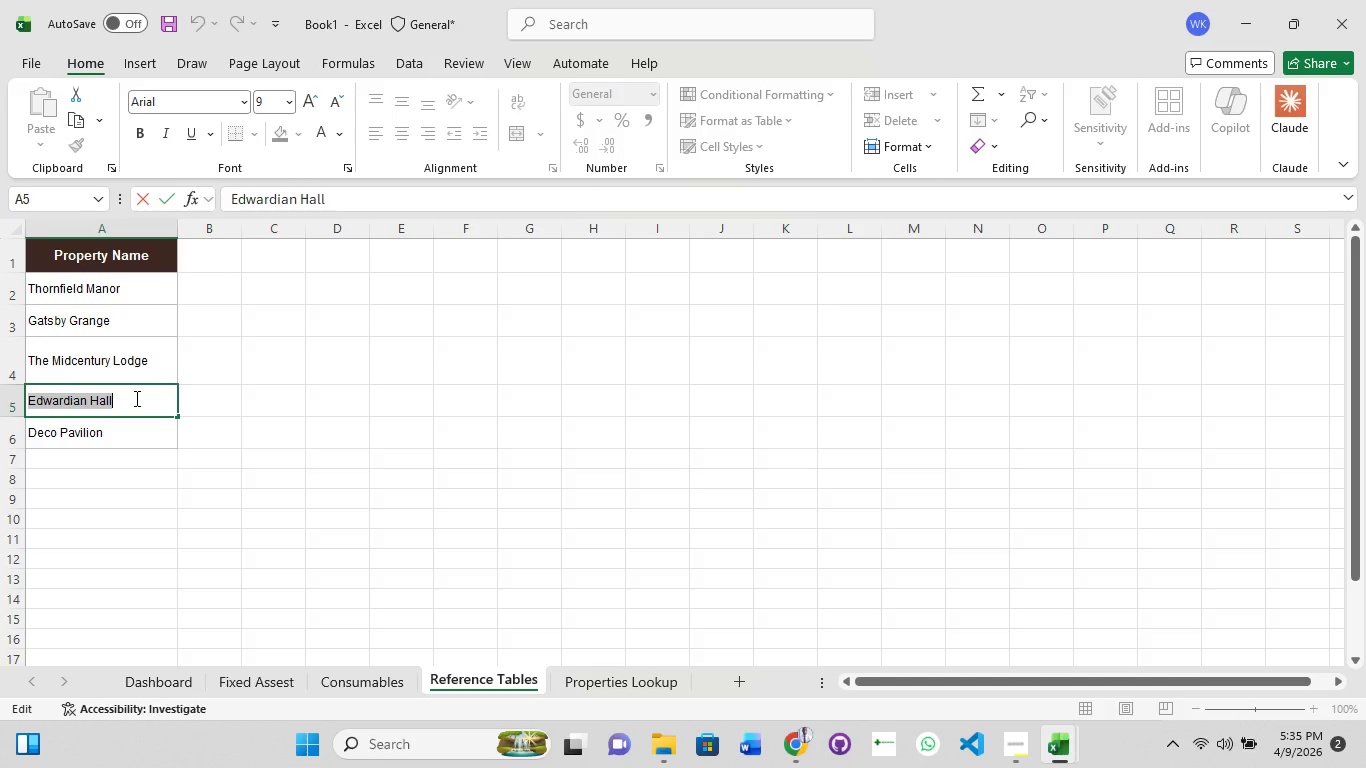 
type(wSD)
key(Backspace)
key(Backspace)
key(Backspace)
key(Backspace)
type(Wisdom Kara)
 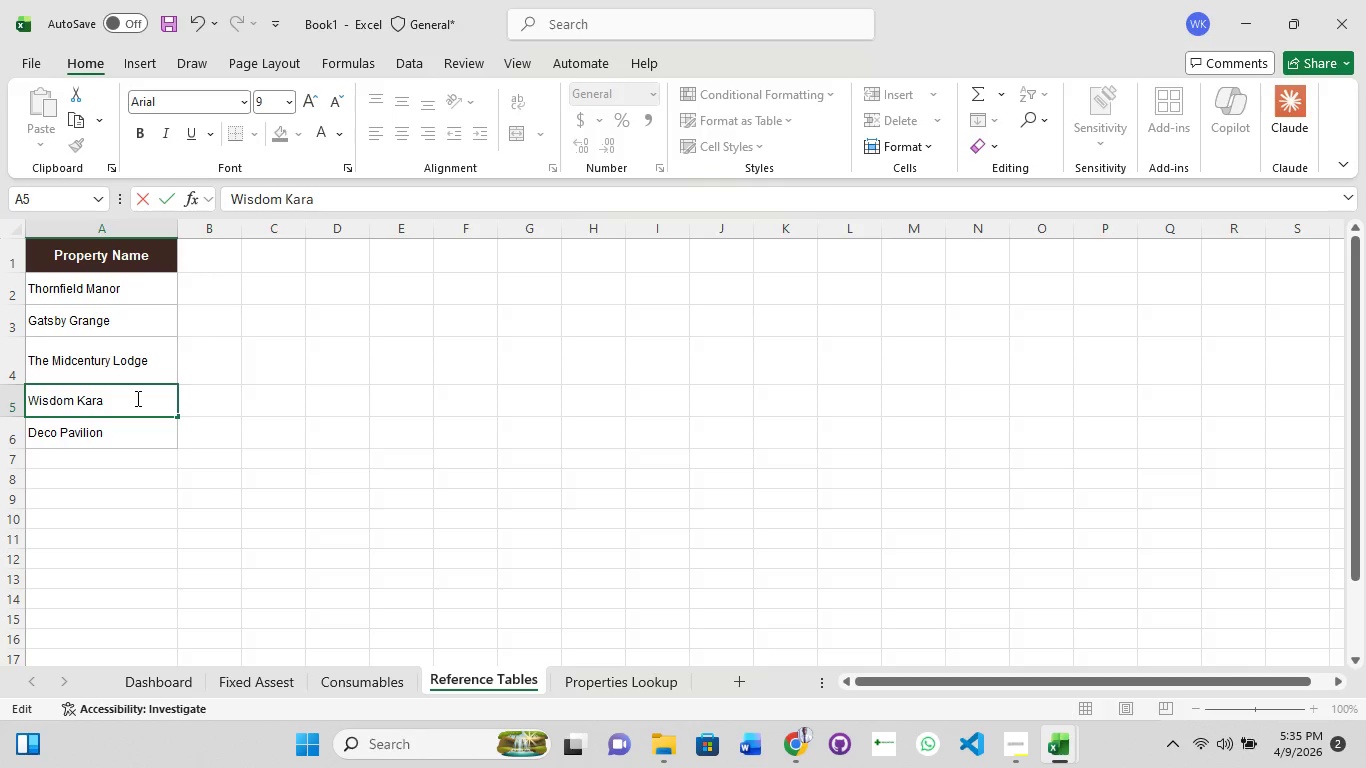 
left_click([127, 442])
 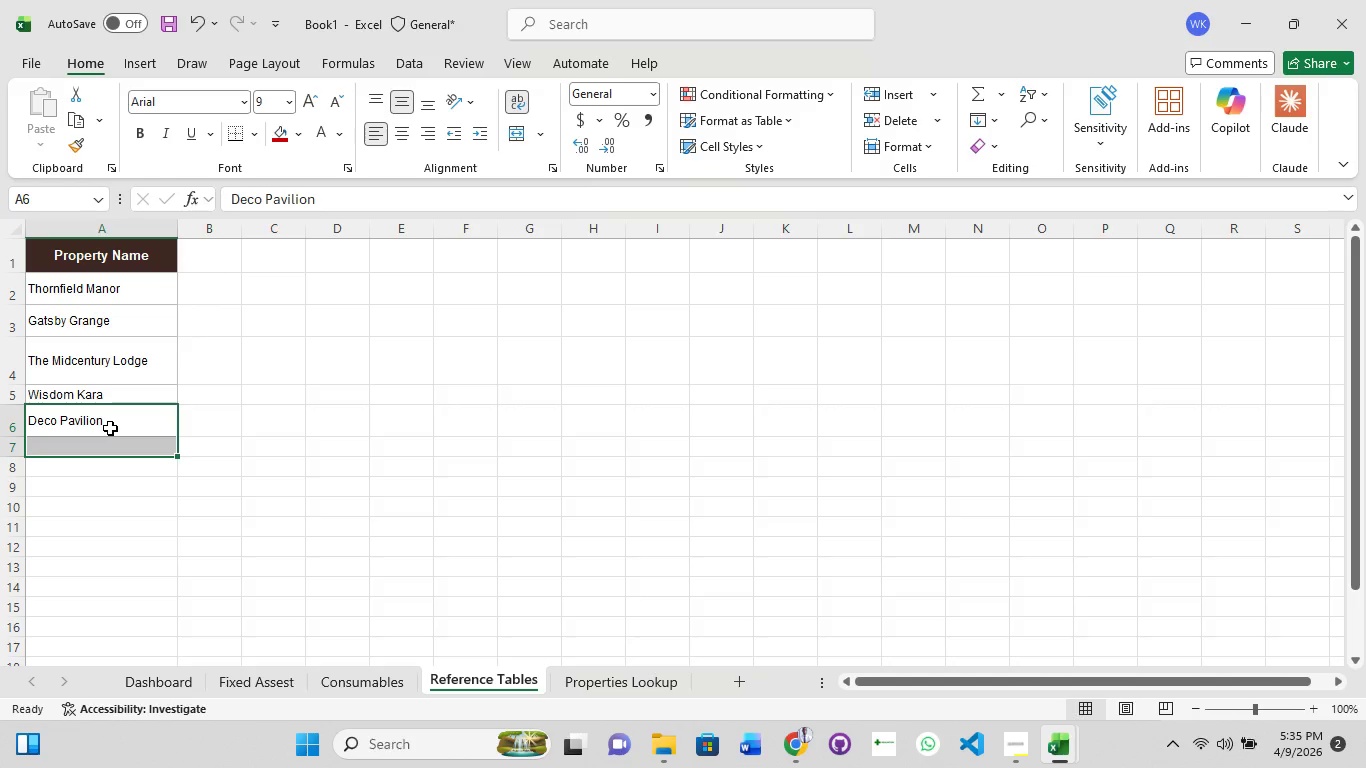 
left_click([110, 428])
 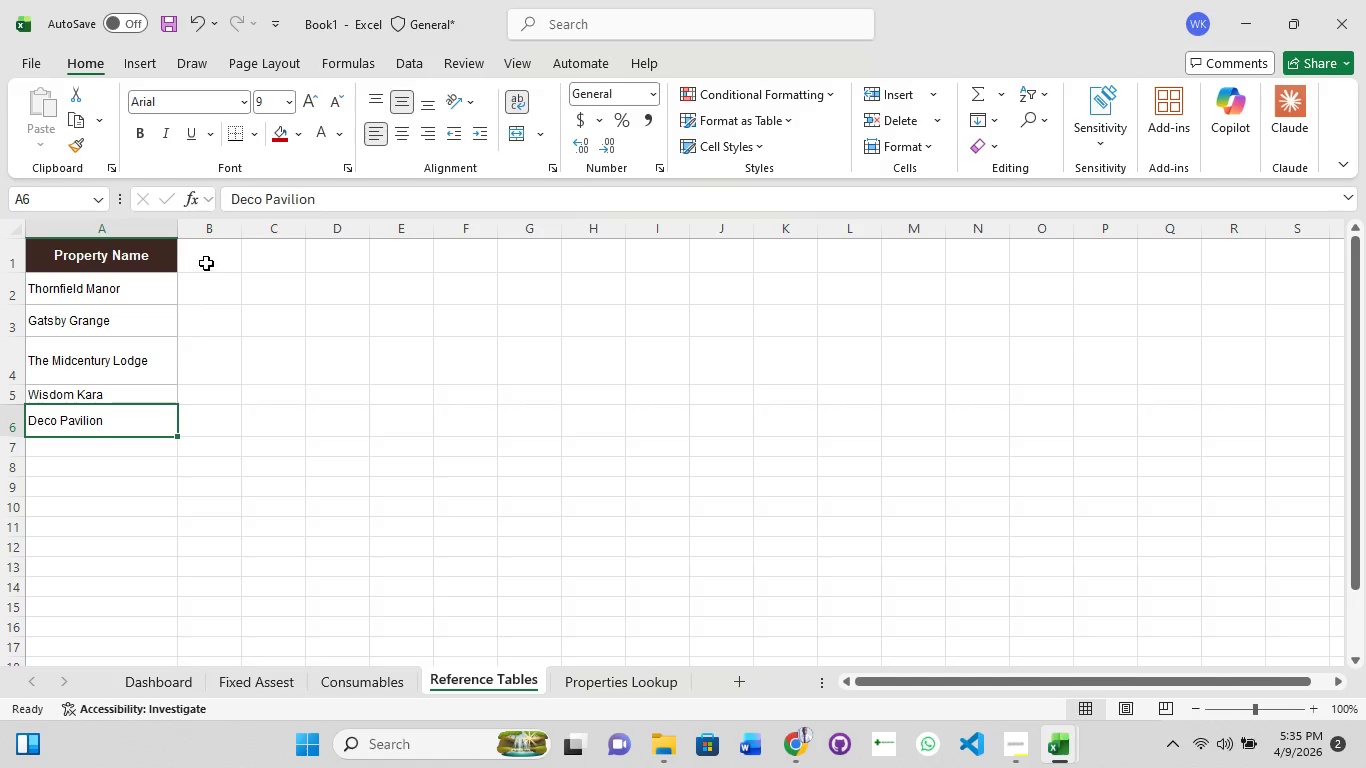 
left_click([211, 255])
 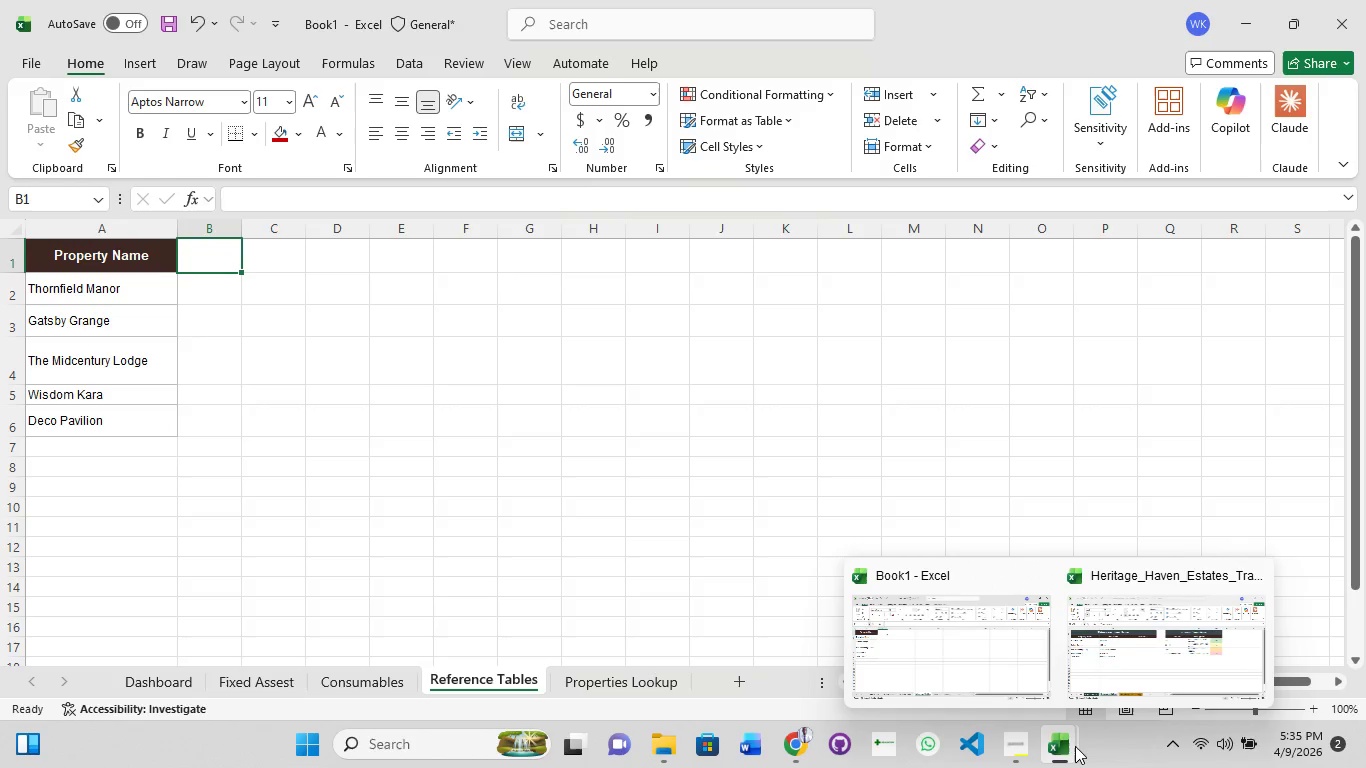 
left_click([1199, 643])
 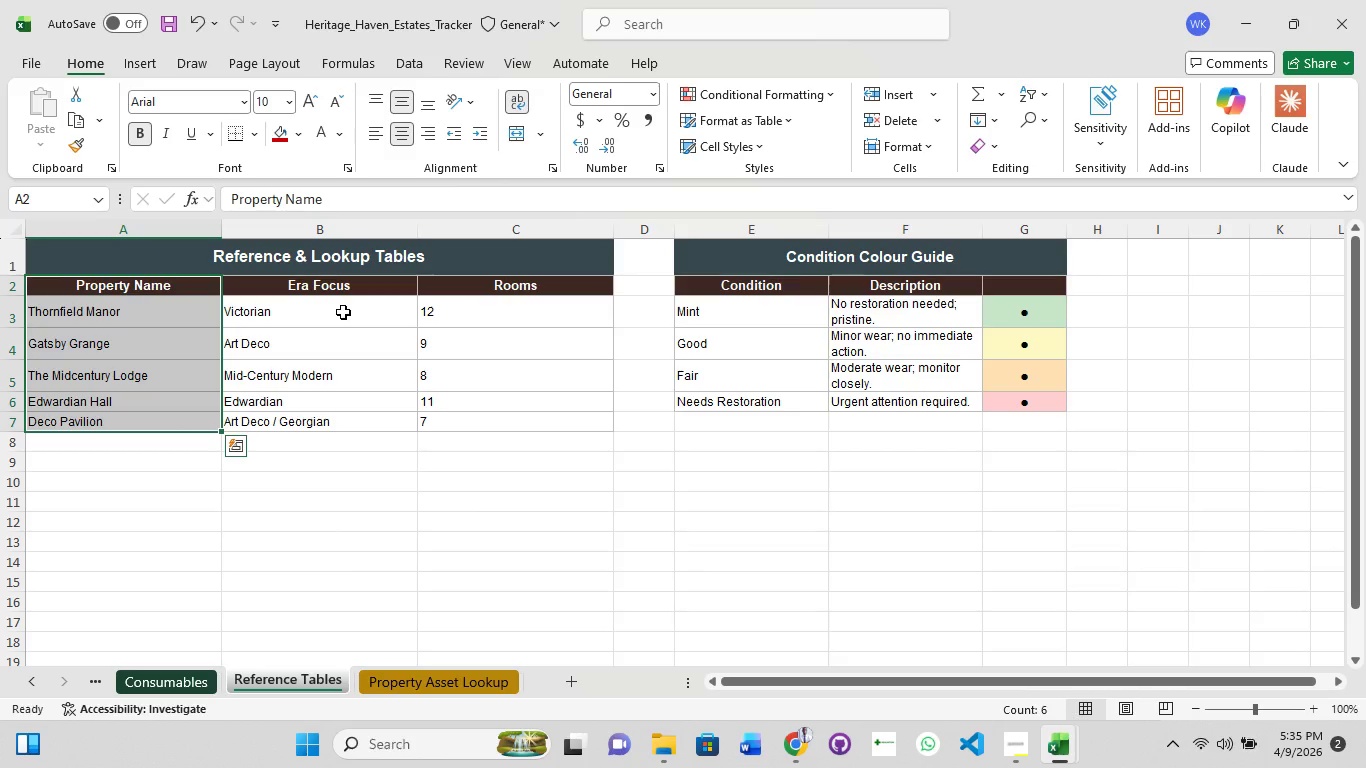 
left_click([343, 312])
 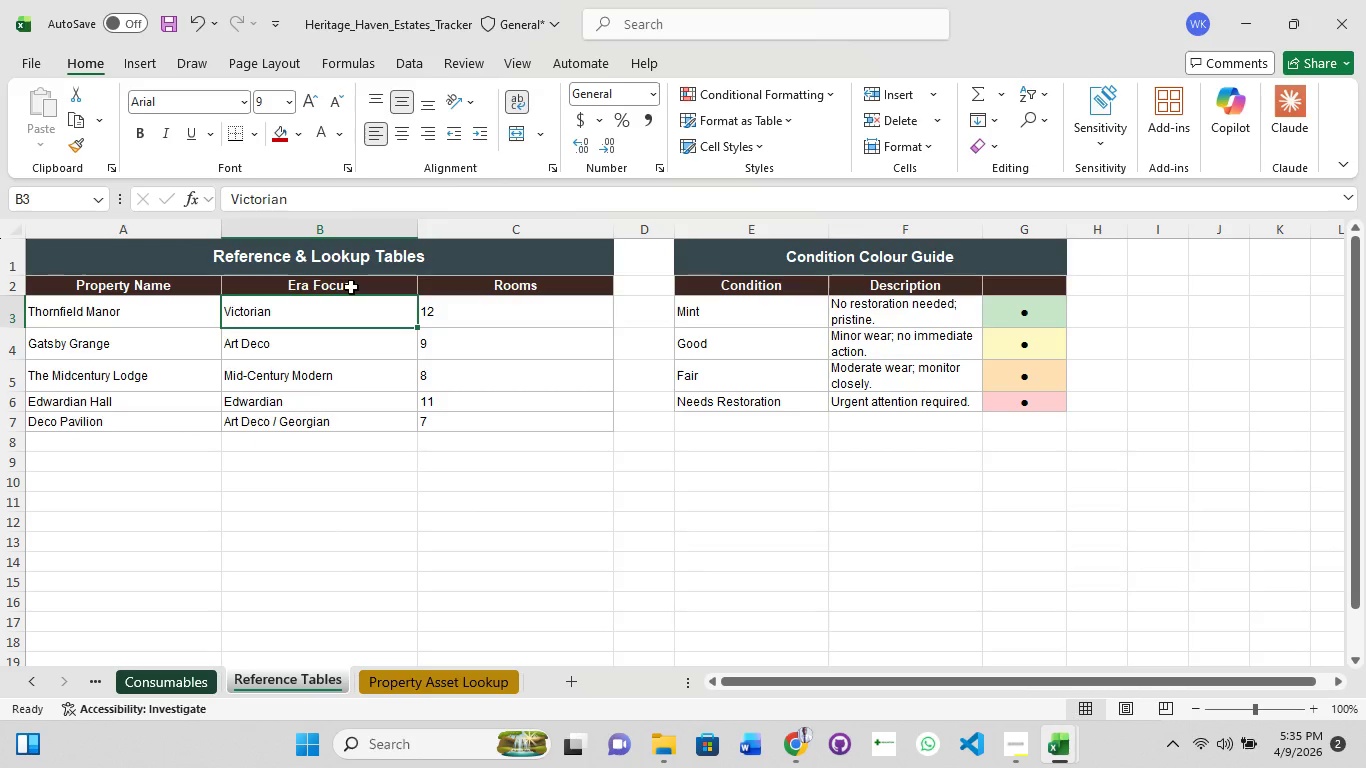 
hold_key(key=ShiftLeft, duration=1.5)
left_click([351, 287])
 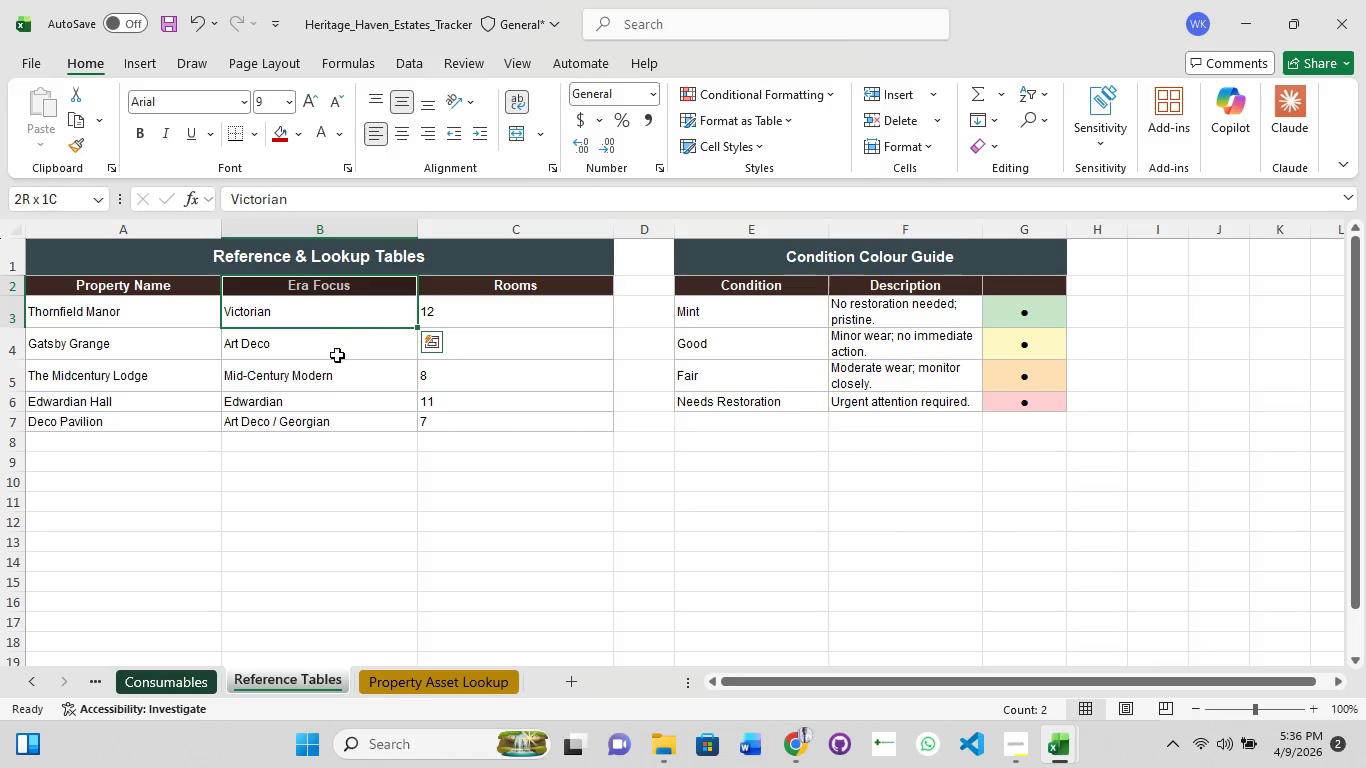 
left_click([336, 356])
 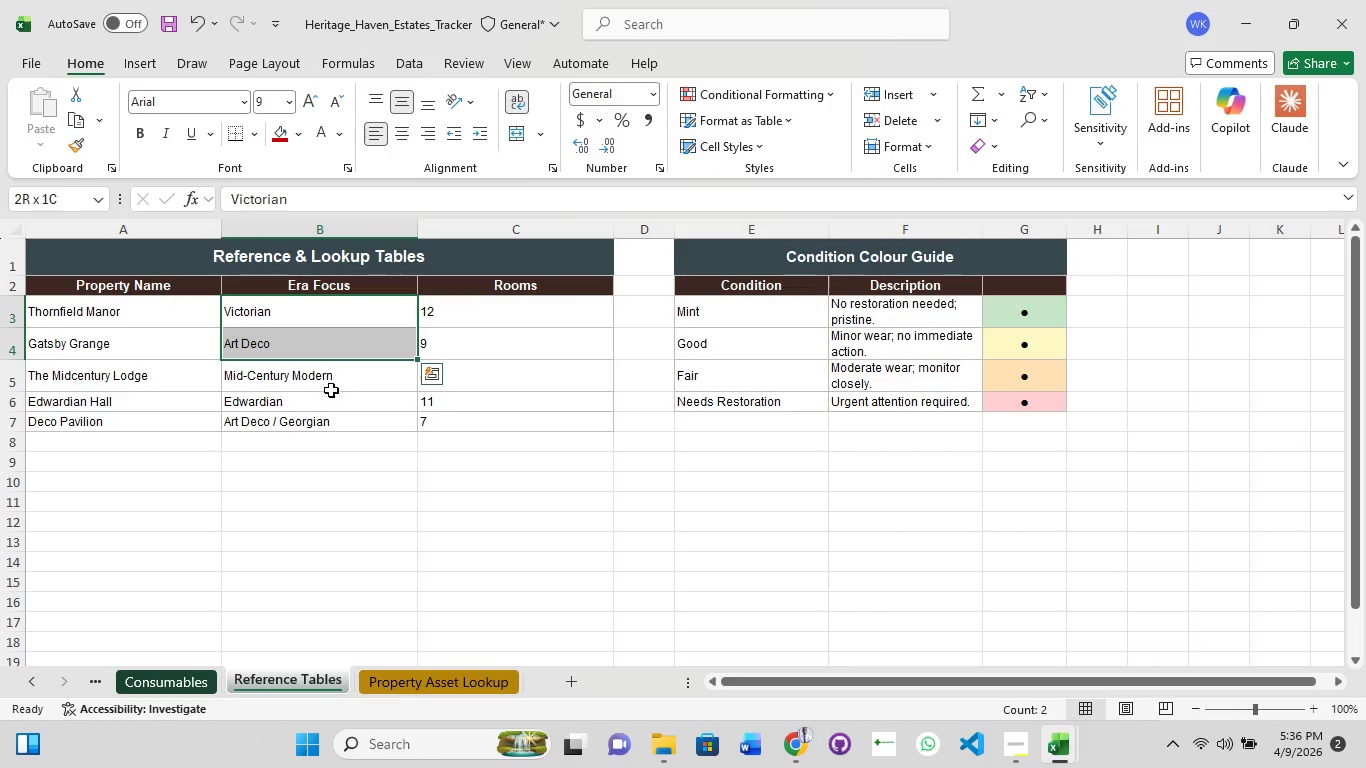 
hold_key(key=ShiftLeft, duration=0.91)
left_click([331, 391])
 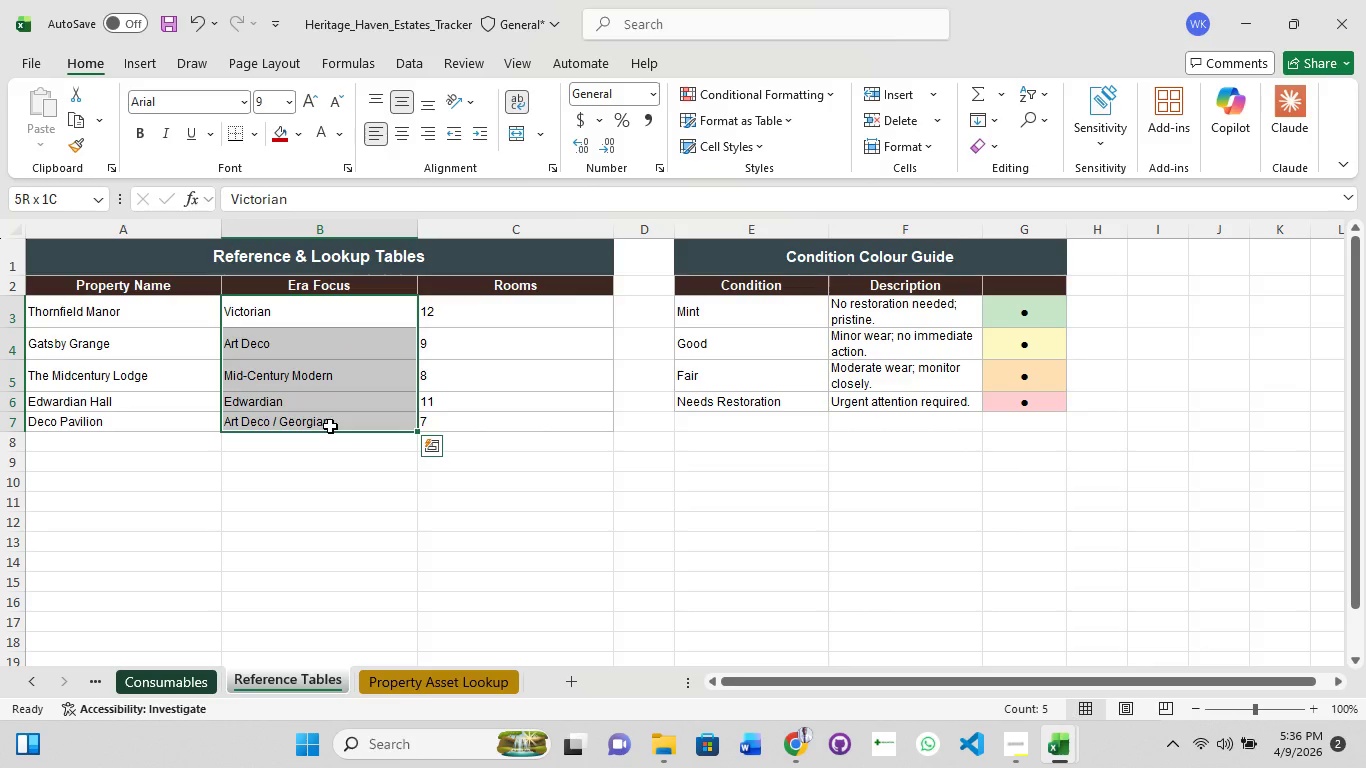 
key(Control+C)
 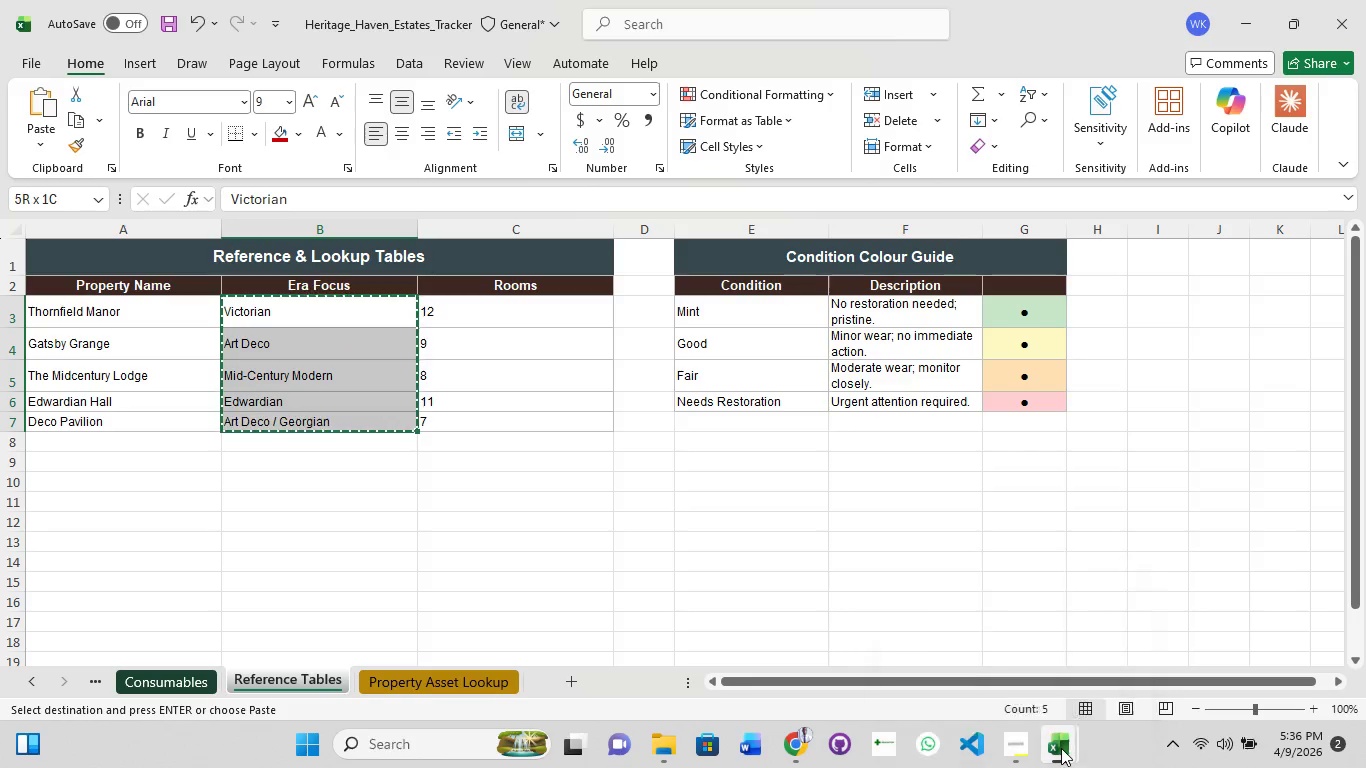 
left_click([946, 673])
 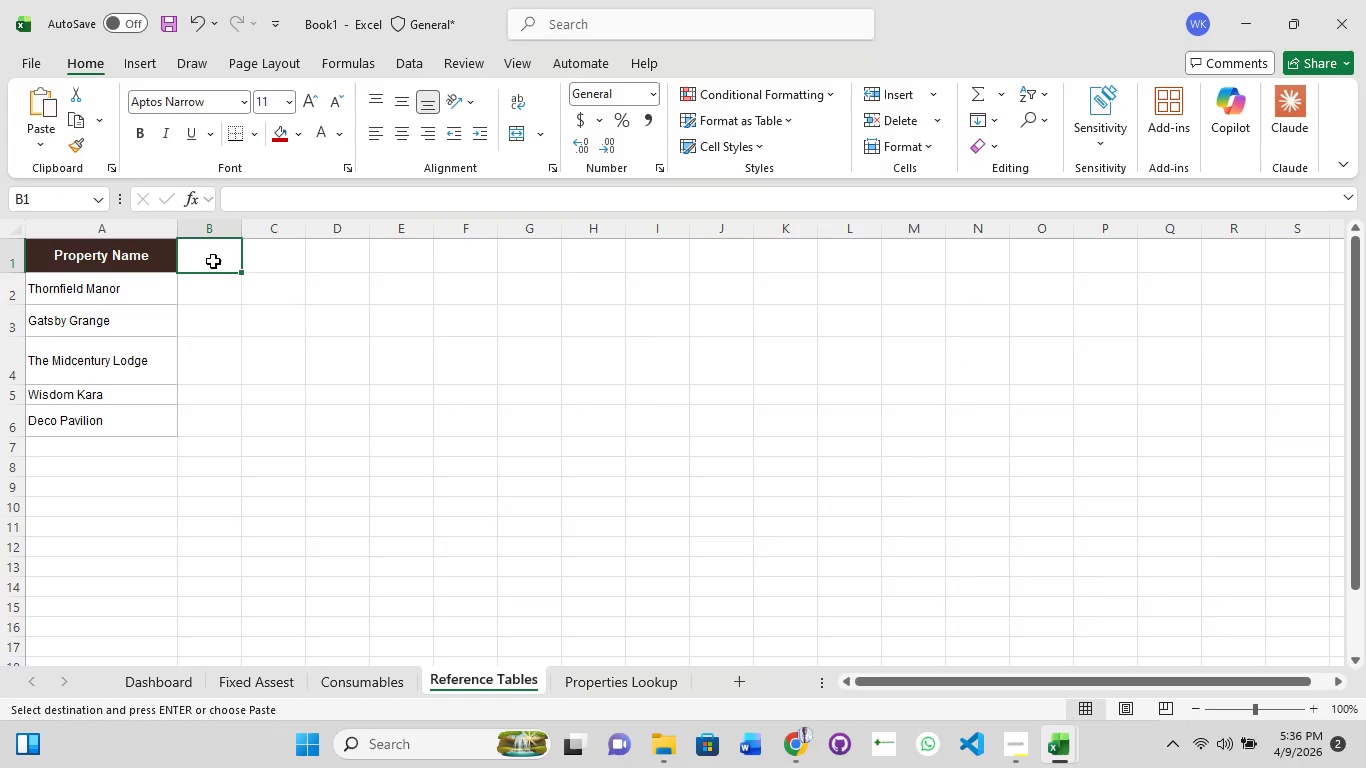 
left_click([213, 261])
 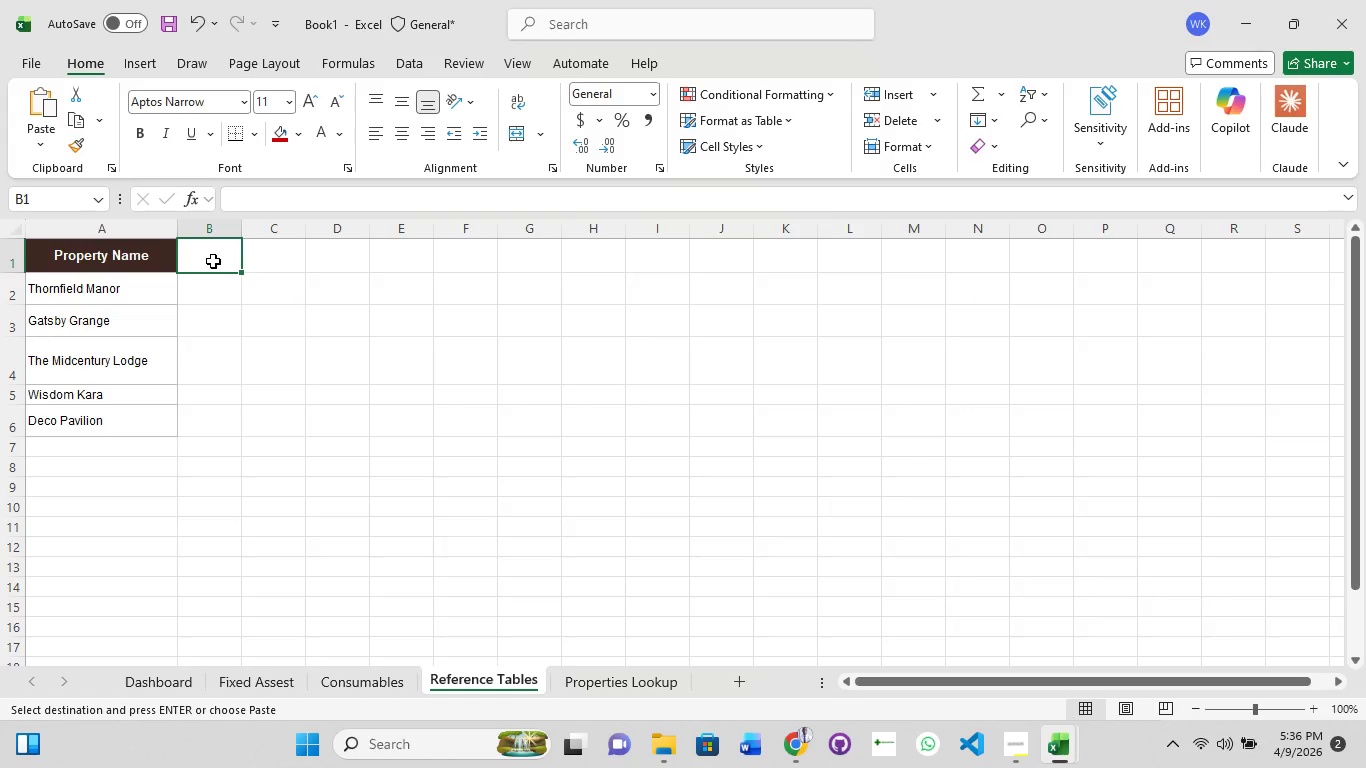 
key(Control+V)
 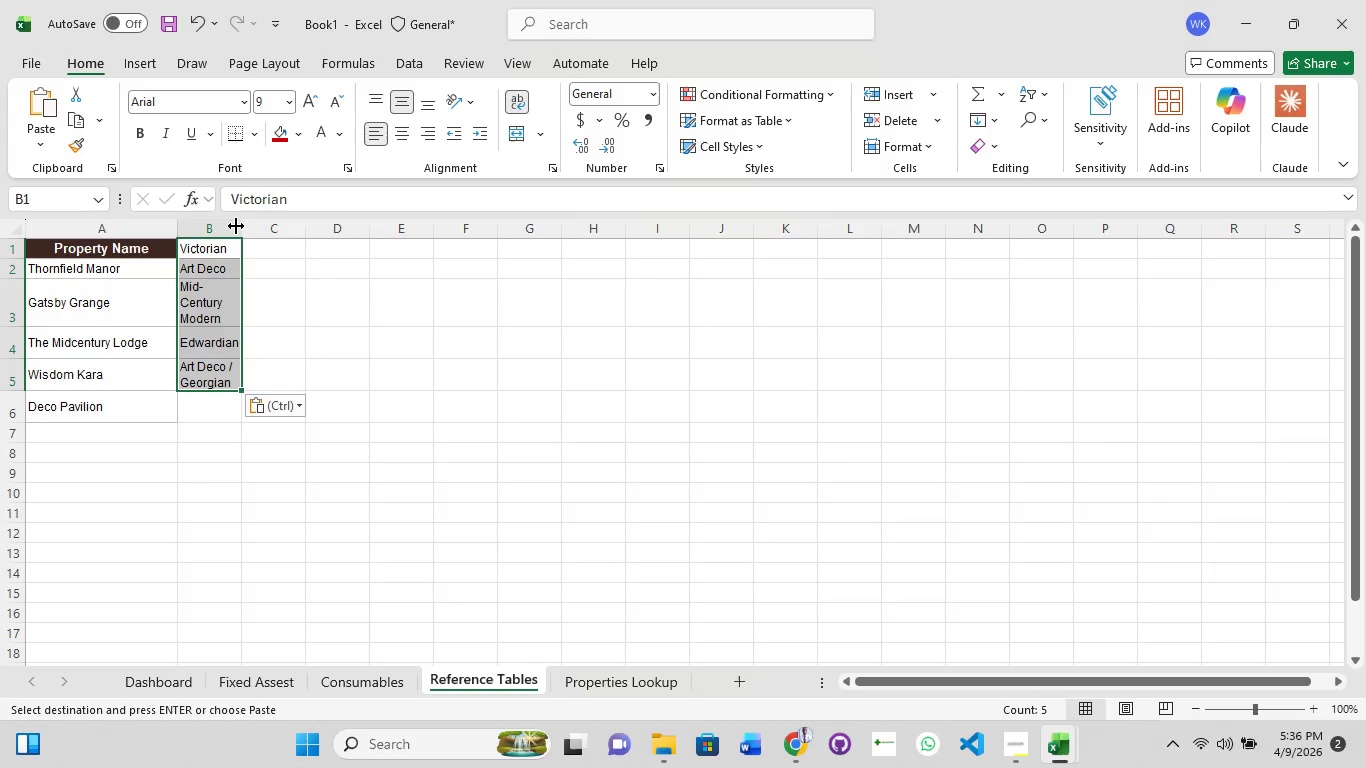 
left_click_drag(start_coordinate=[236, 226], to_coordinate=[296, 236])
 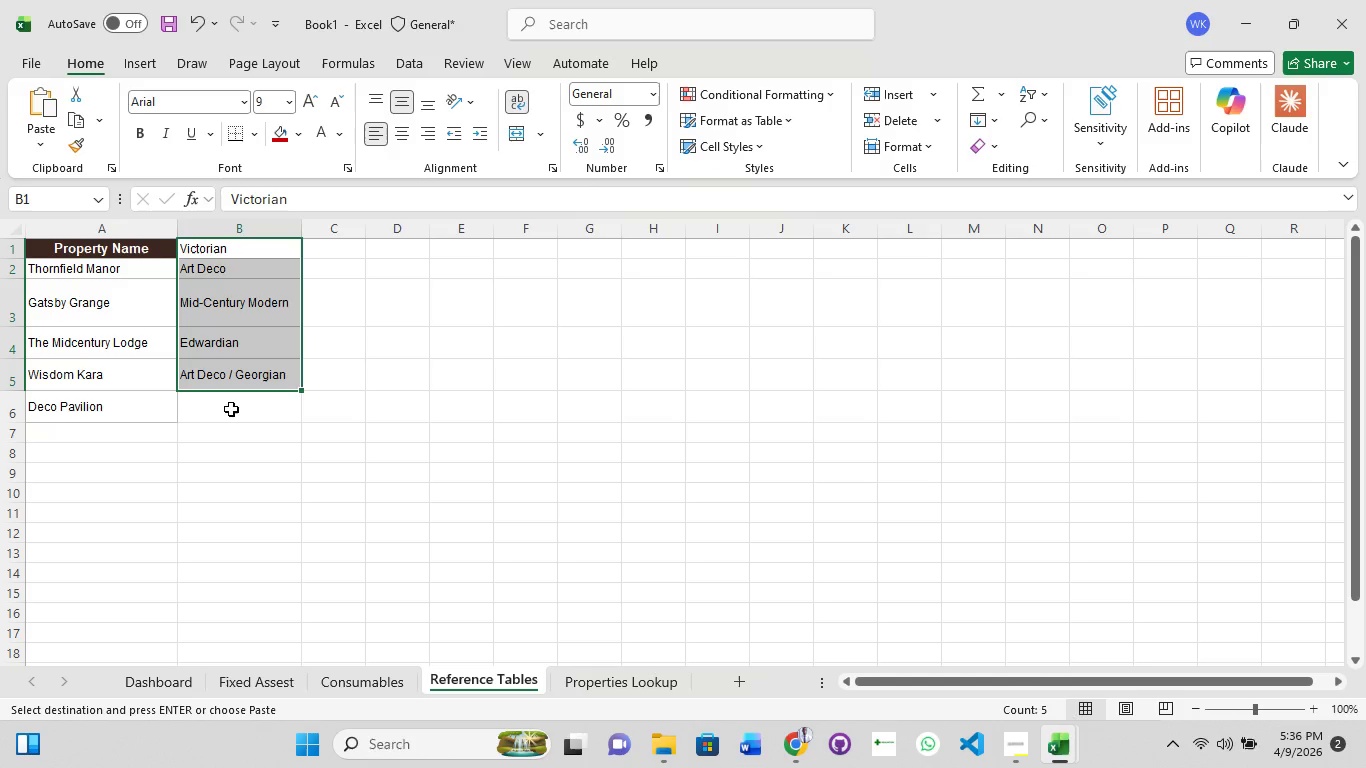 
left_click([228, 403])
 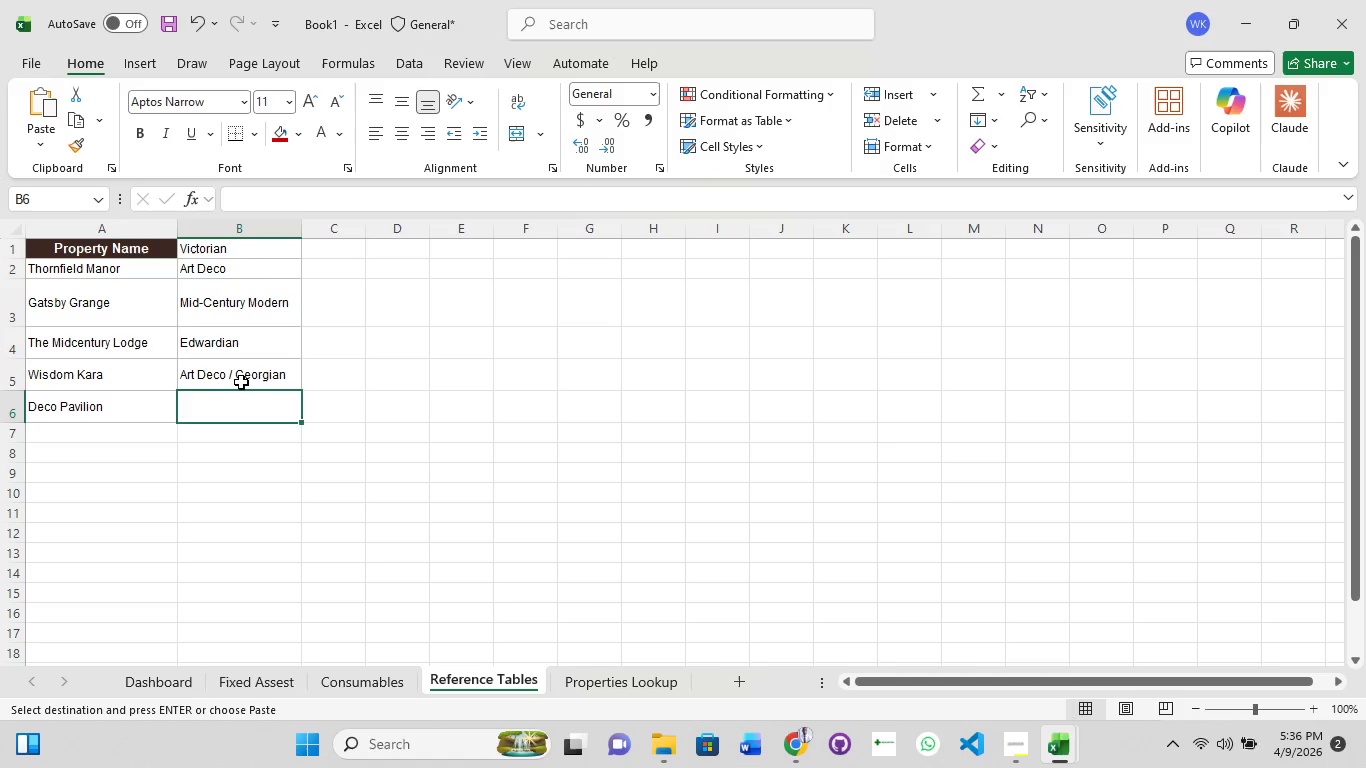 
left_click([241, 382])
 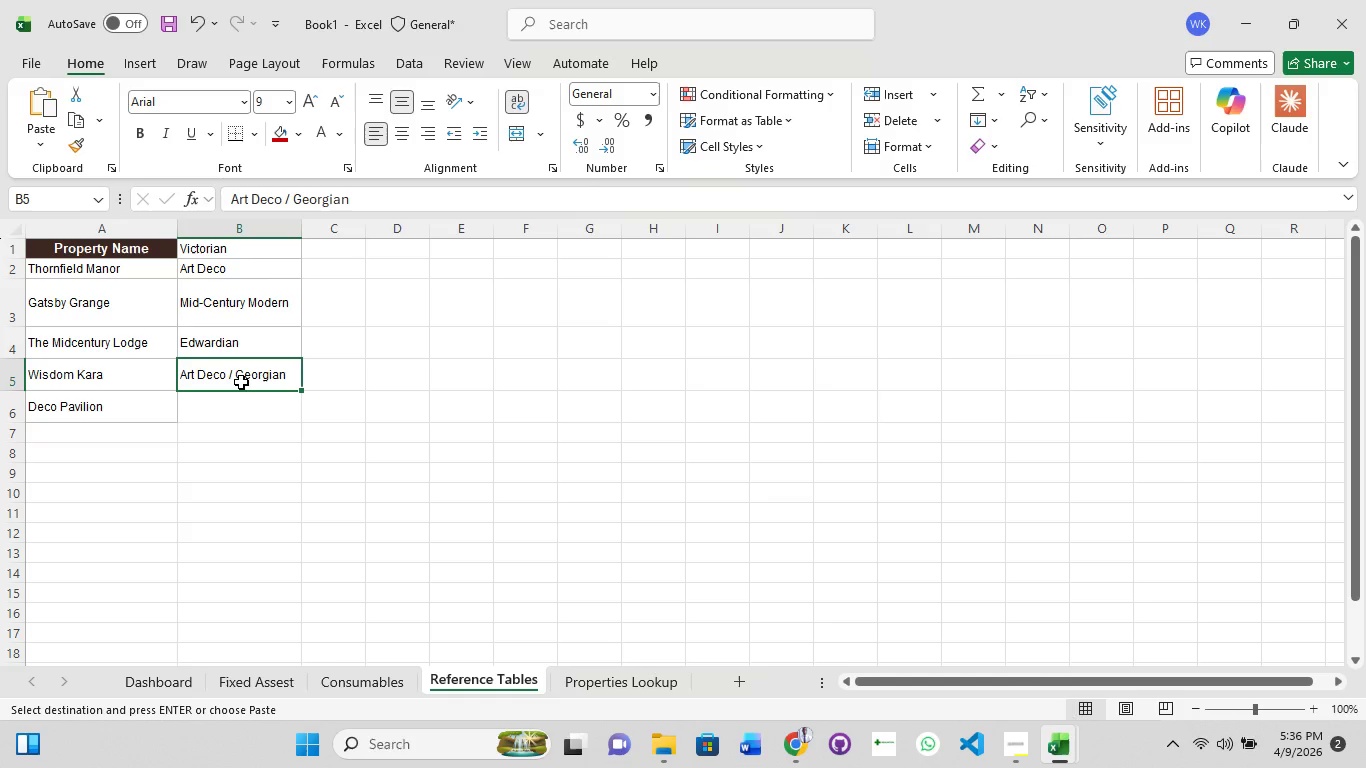 
key(Enter)
 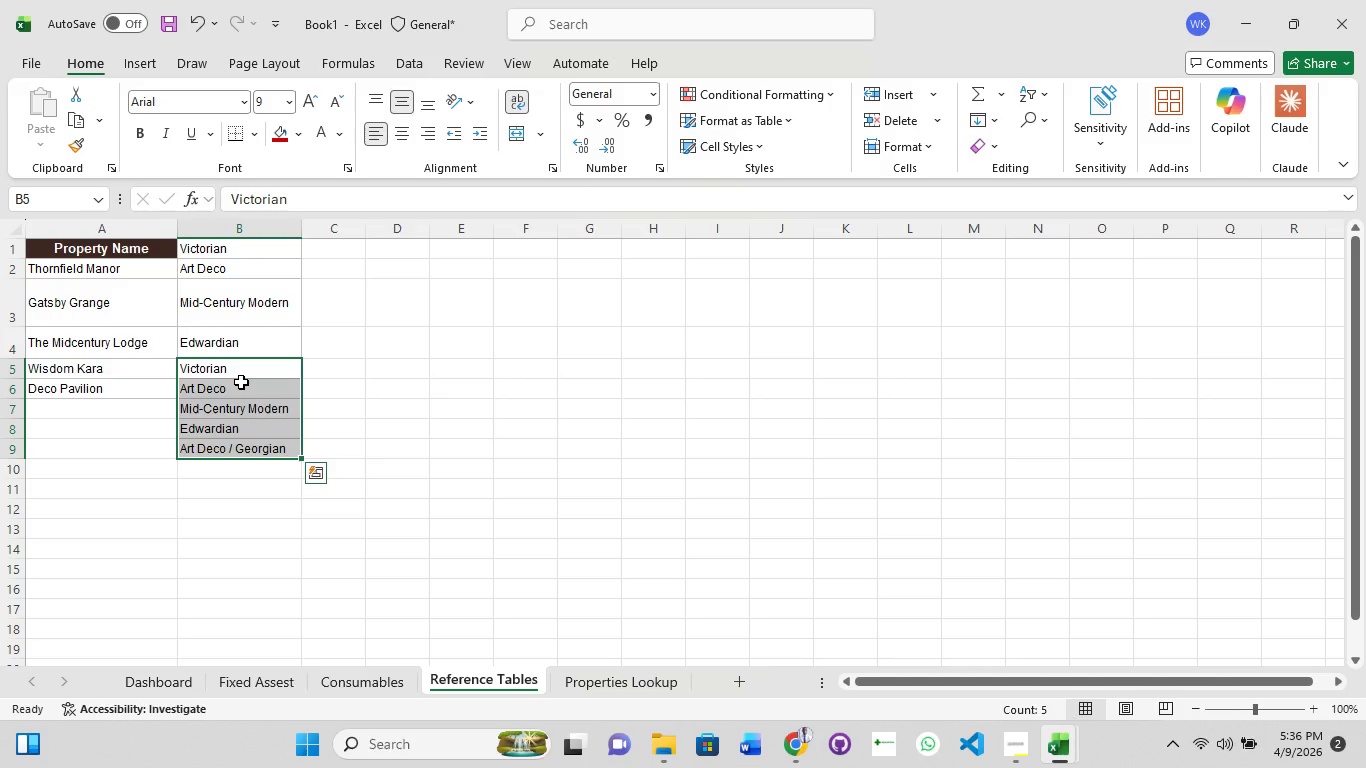 
key(Control+Z)
 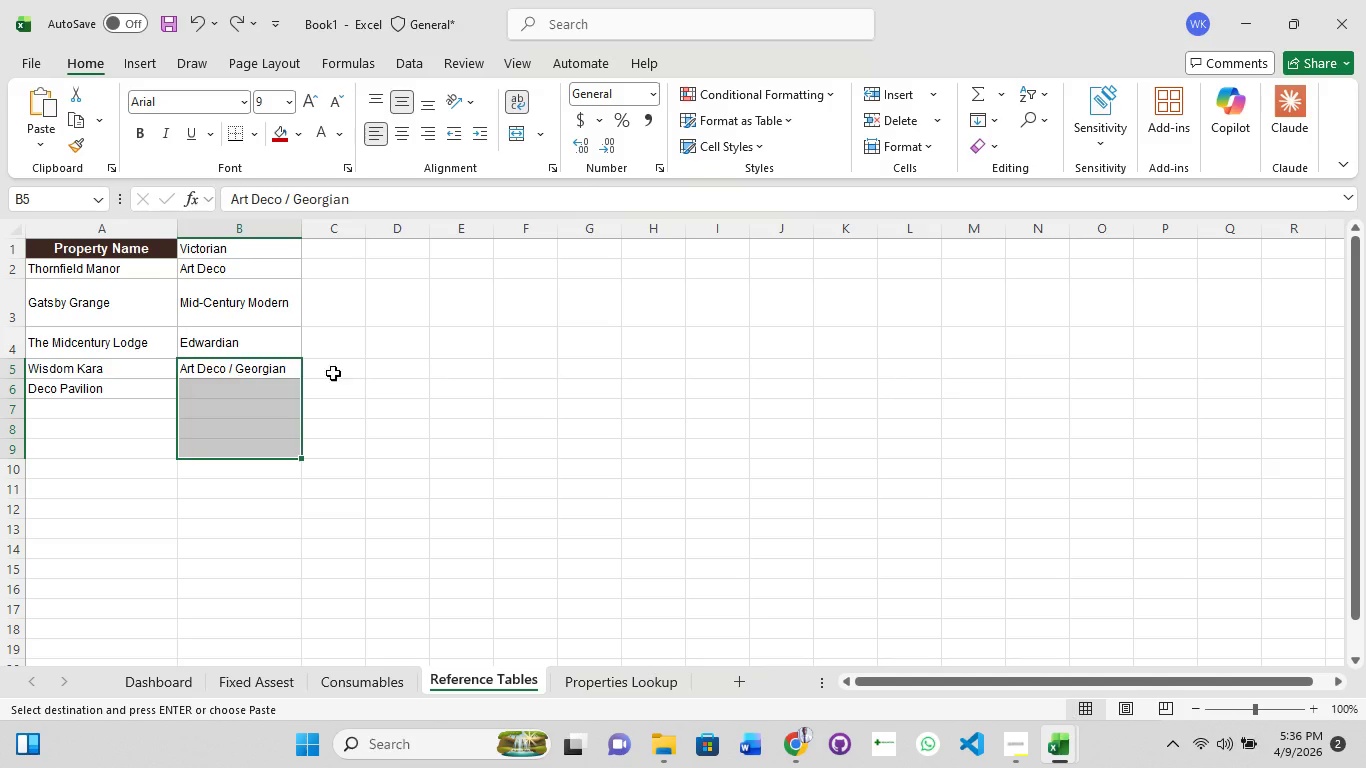 
left_click([473, 346])
 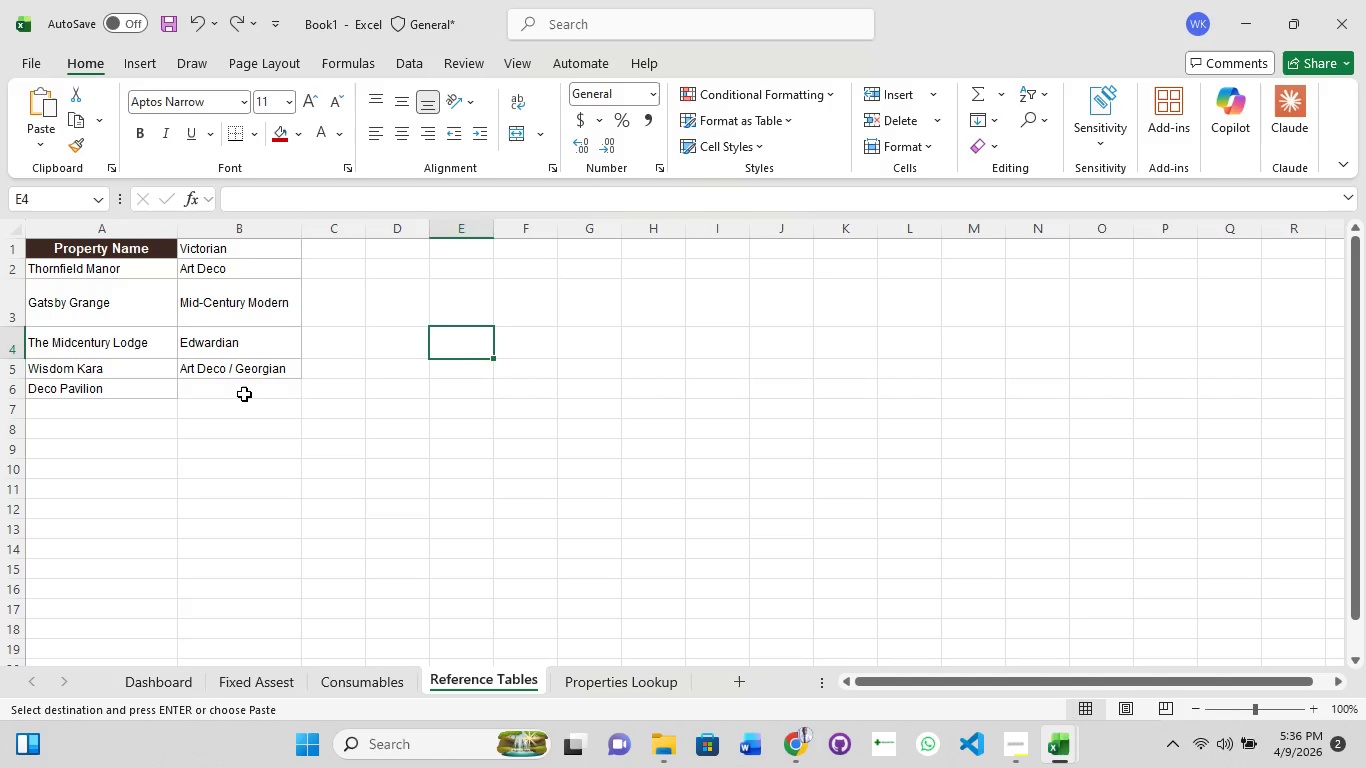 
left_click([244, 394])
 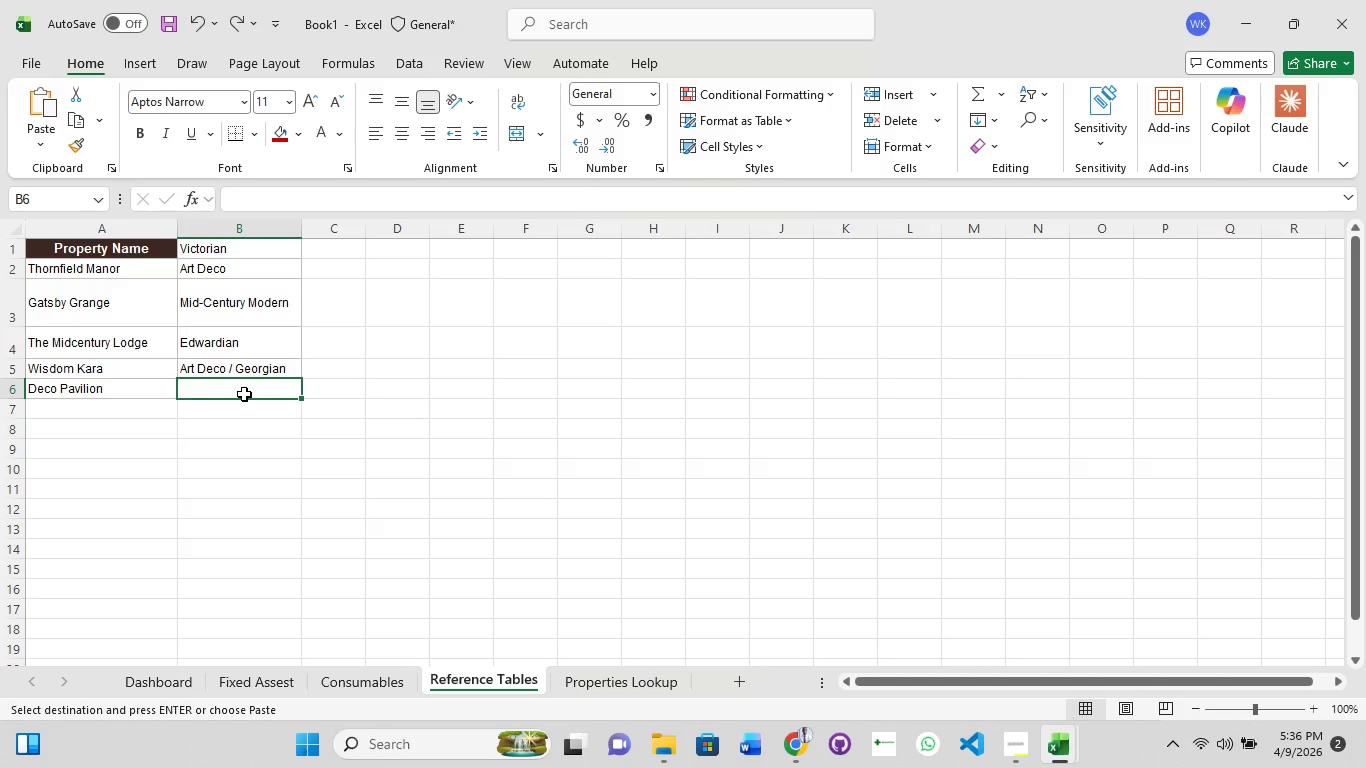 
left_click([244, 394])
 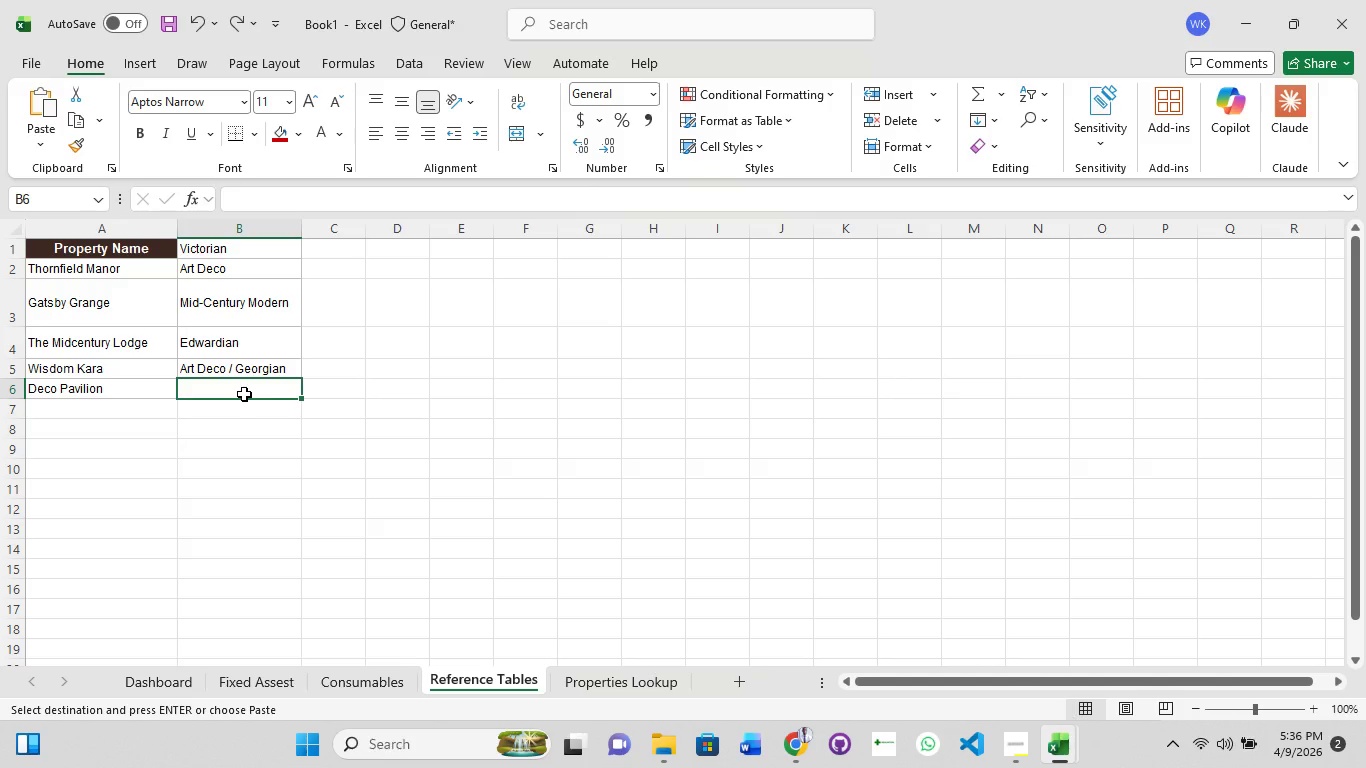 
left_click([244, 394])
 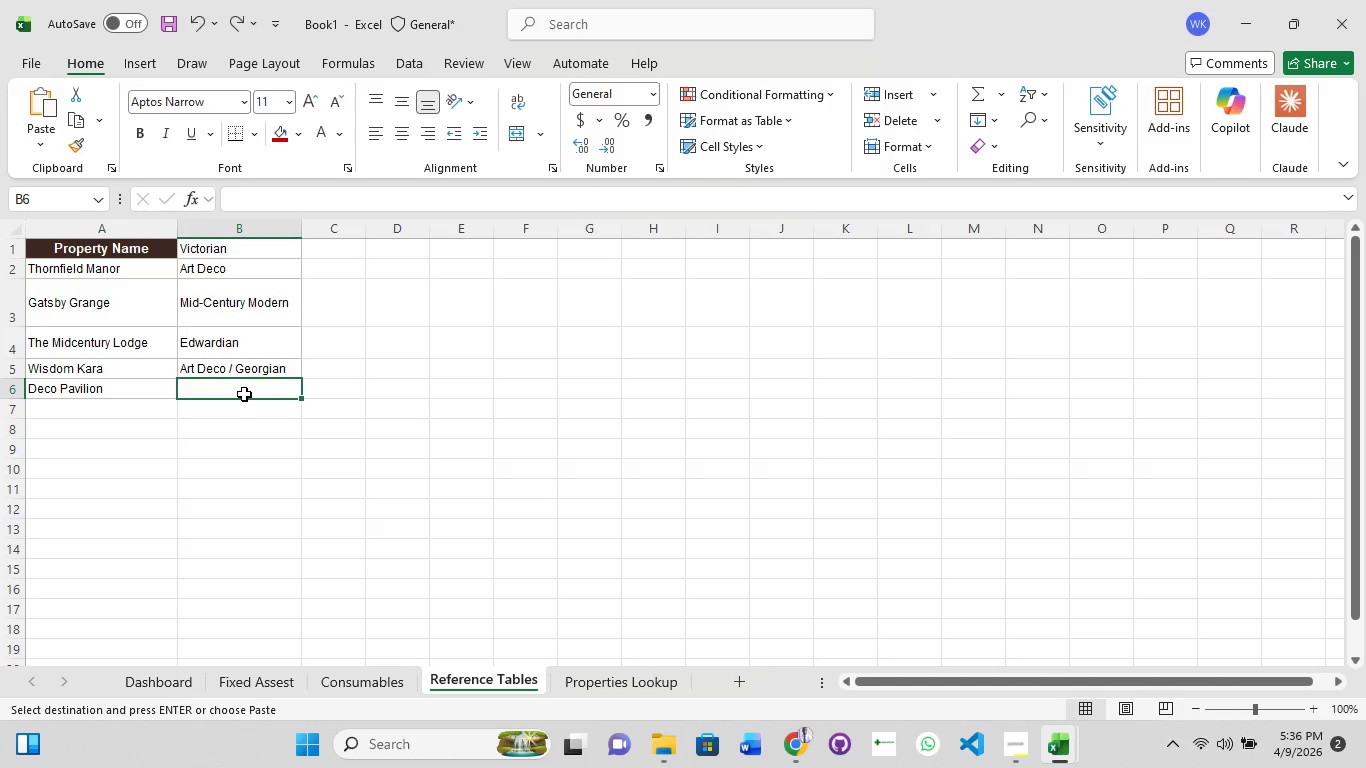 
left_click([244, 394])
 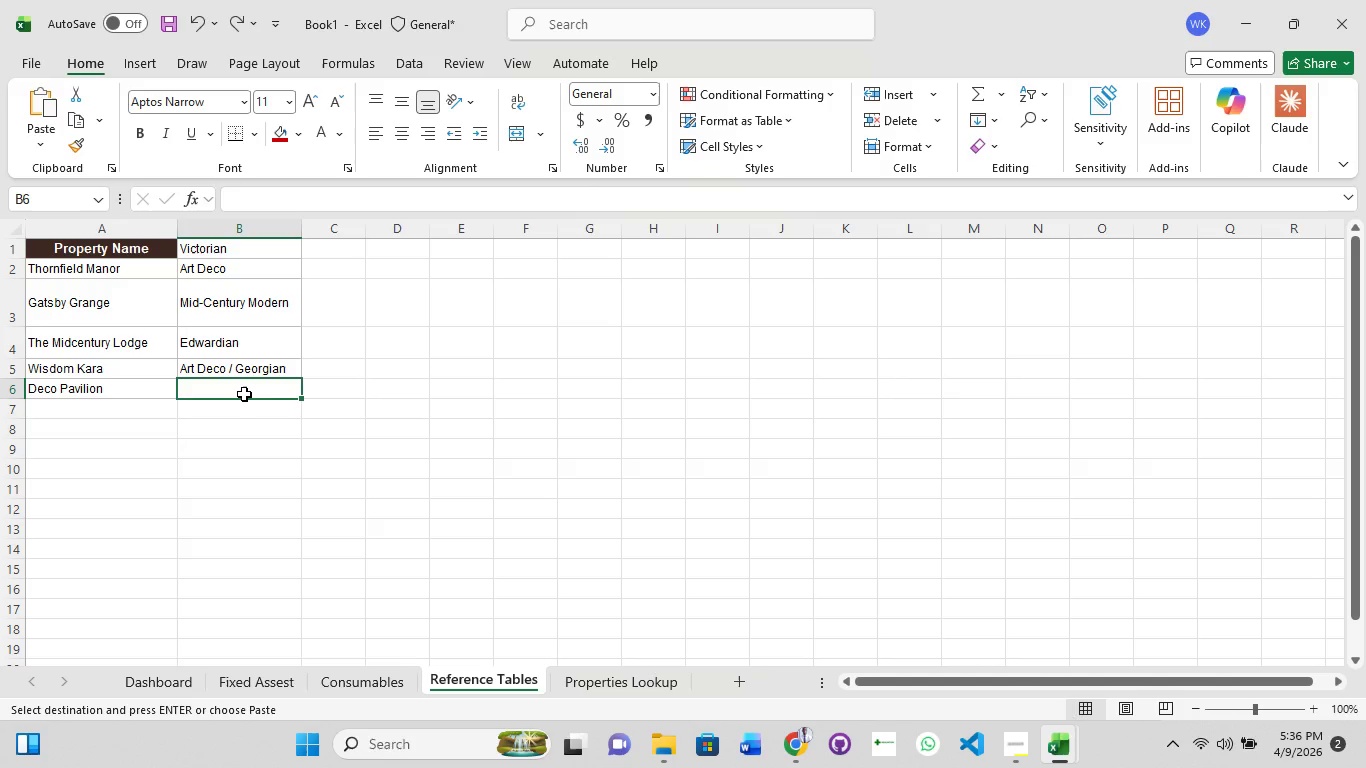 
left_click([244, 394])
 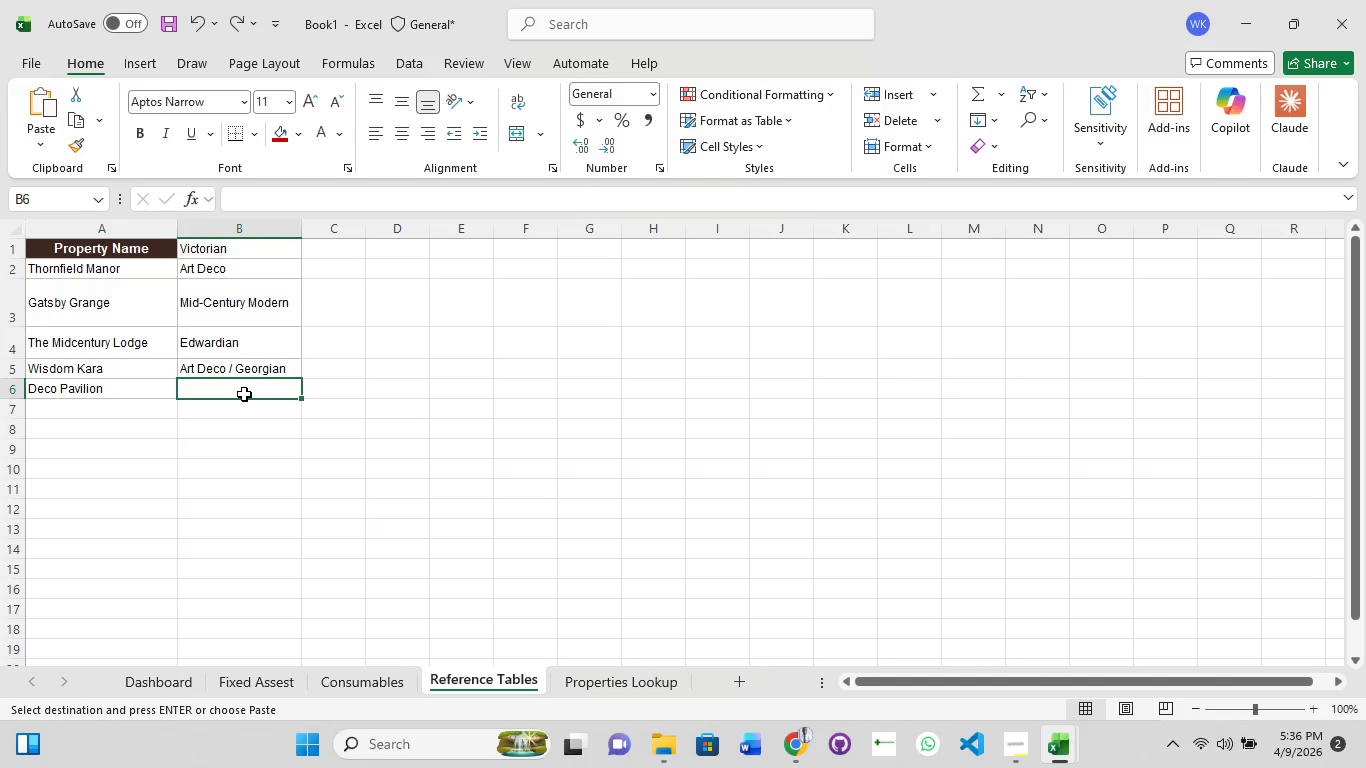 
left_click([244, 394])
 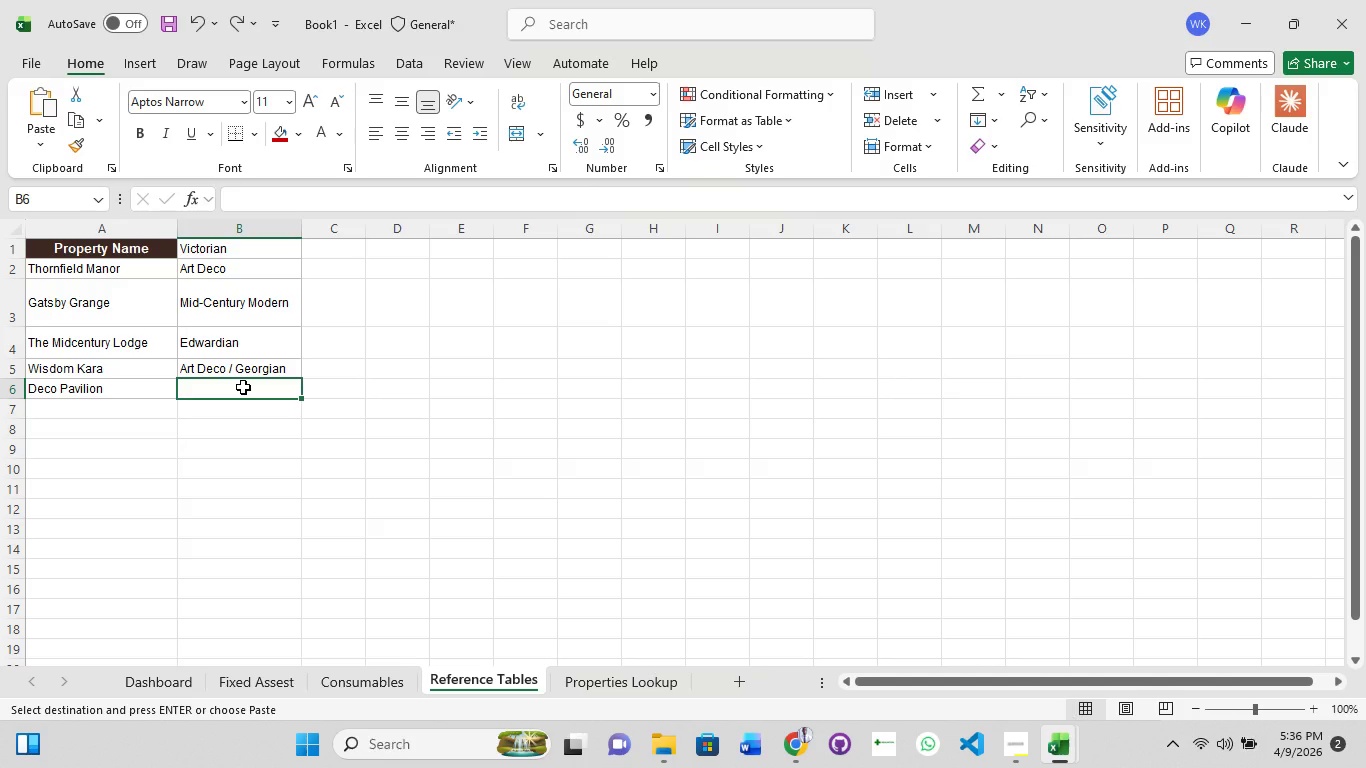 
scroll: coordinate [243, 387], scroll_direction: up, amount: 2.0
 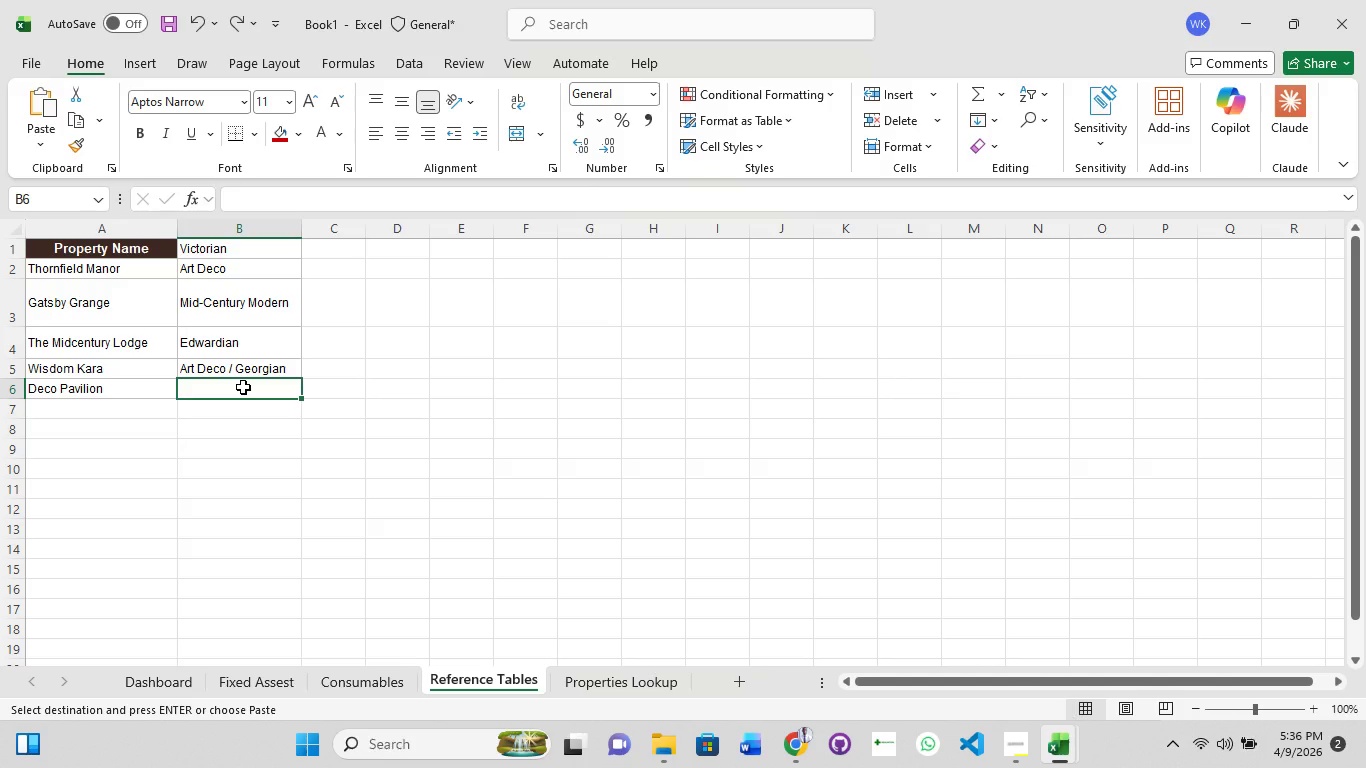 
key(Control+Z)
 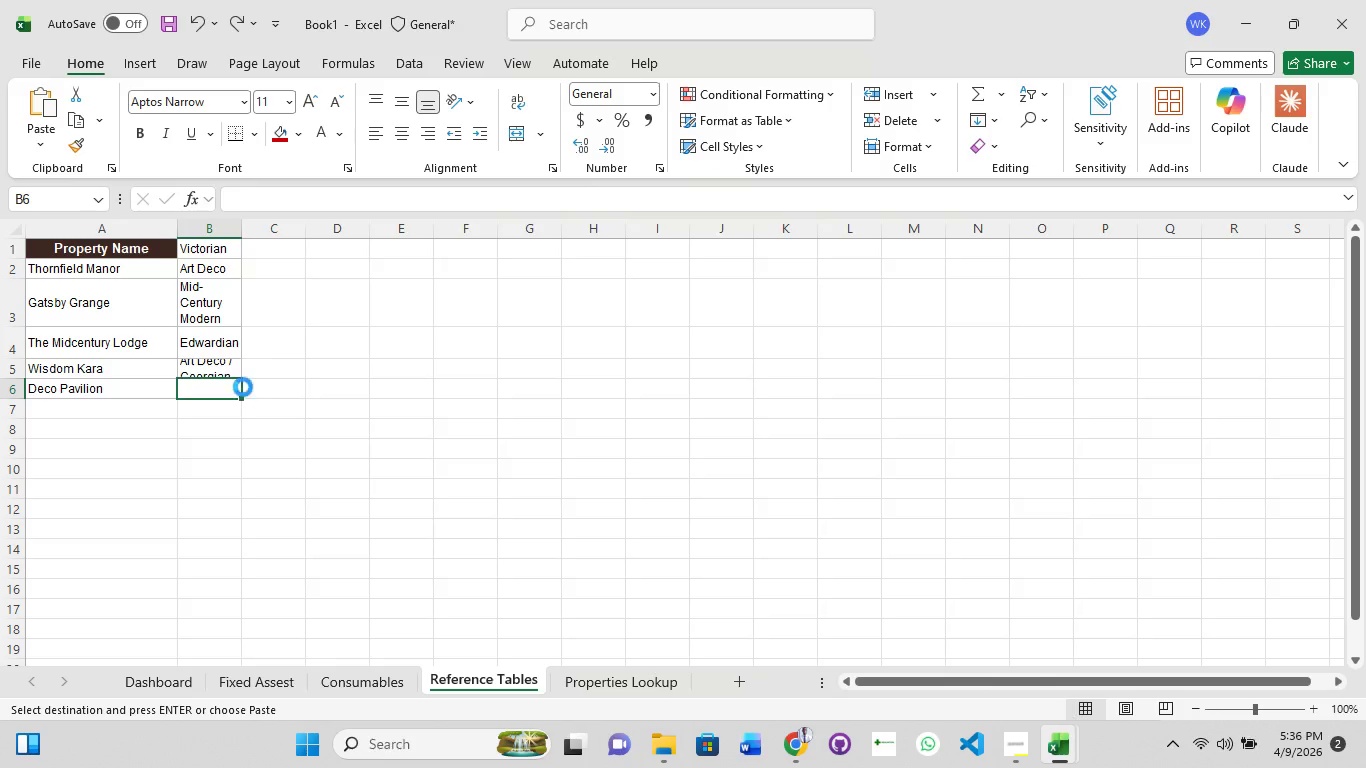 
key(Control+Z)
 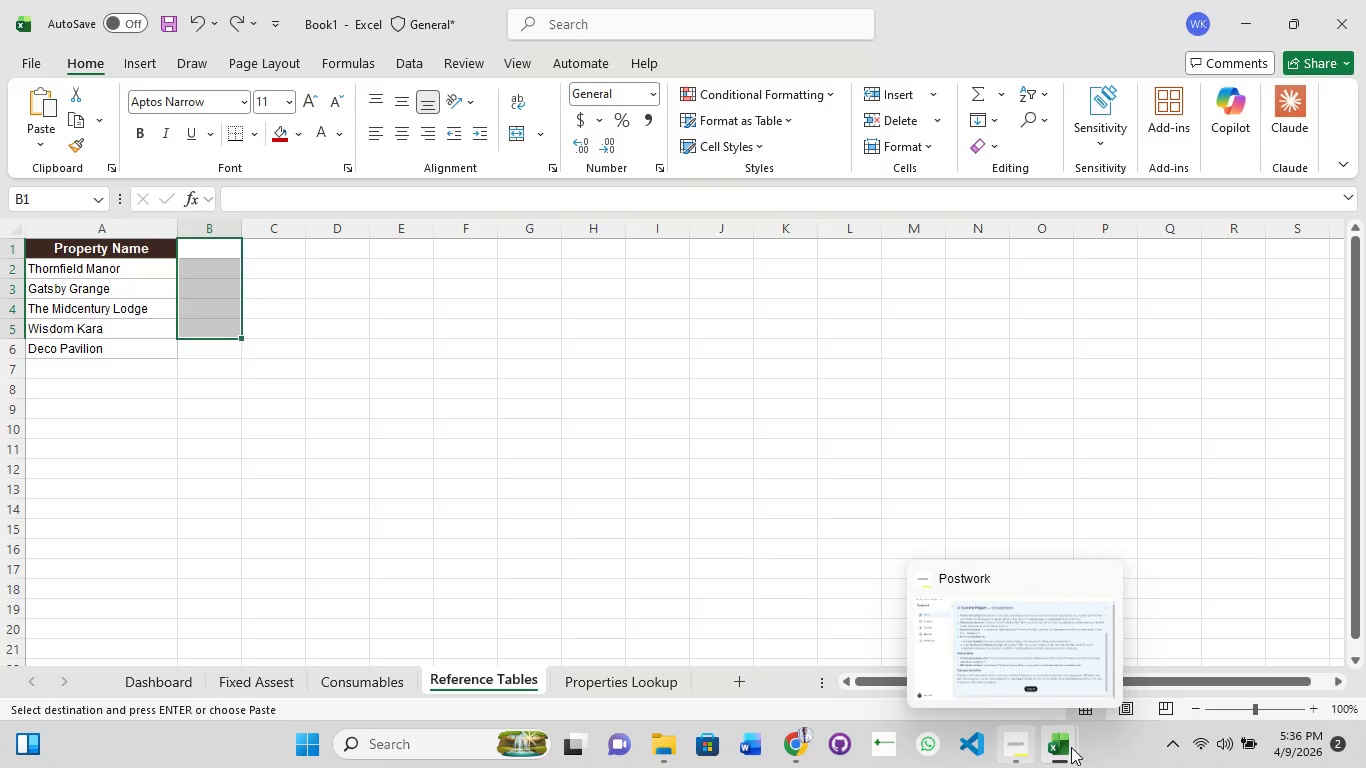 
left_click([958, 658])
 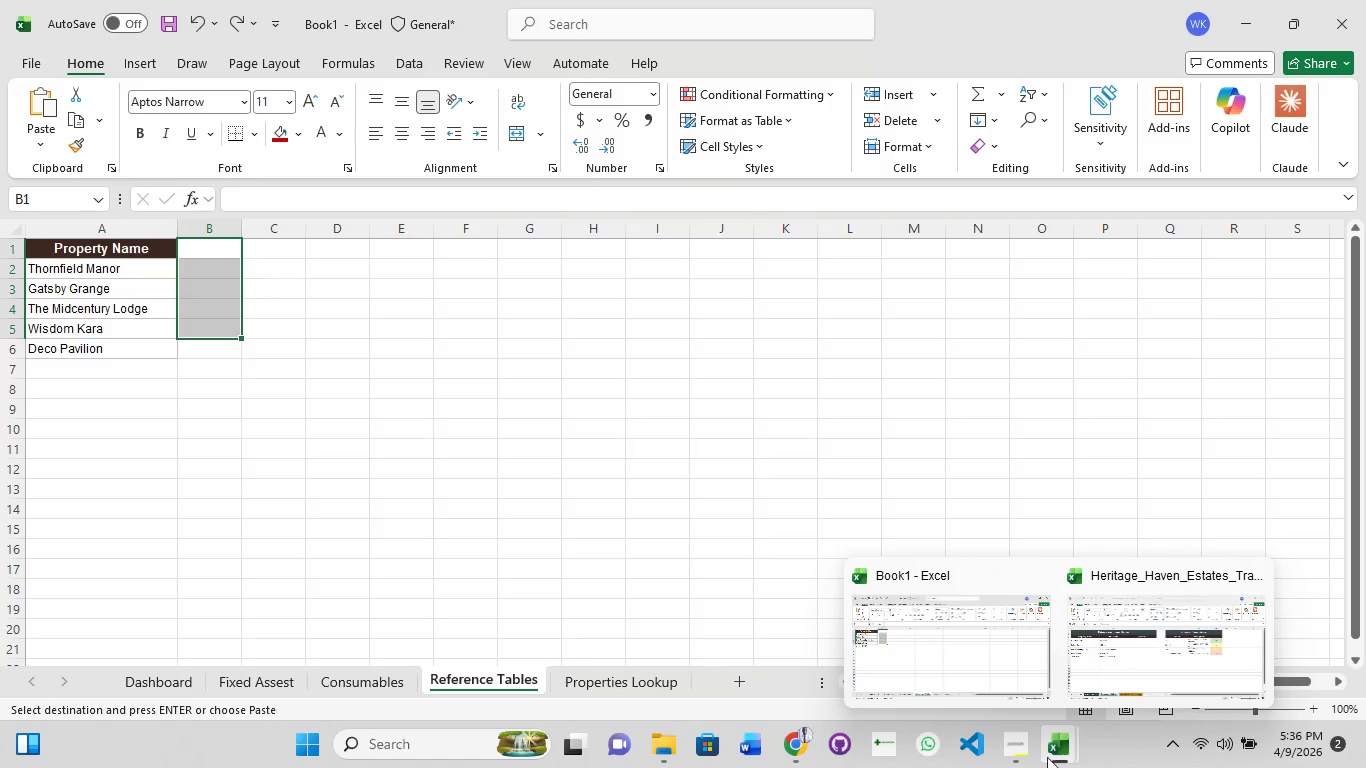 
left_click([1143, 660])
 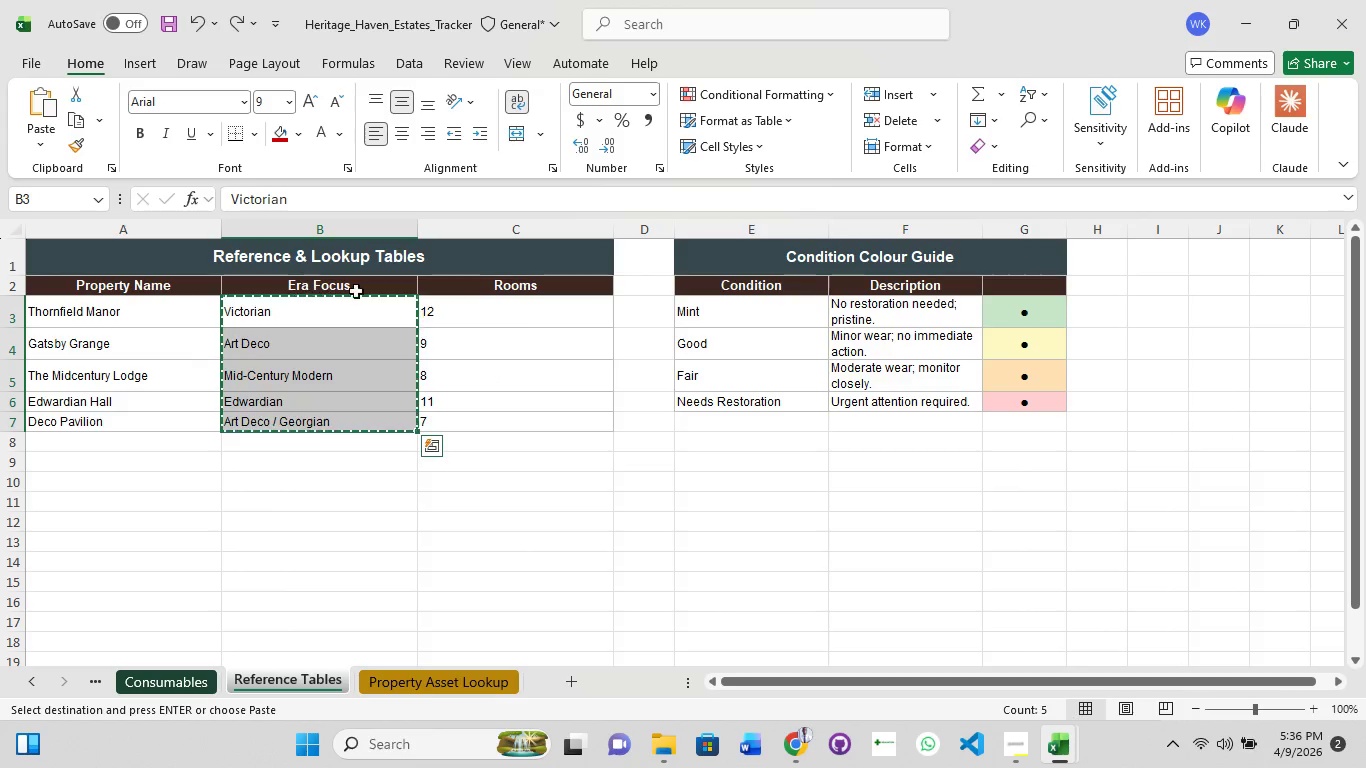 
left_click([524, 337])
 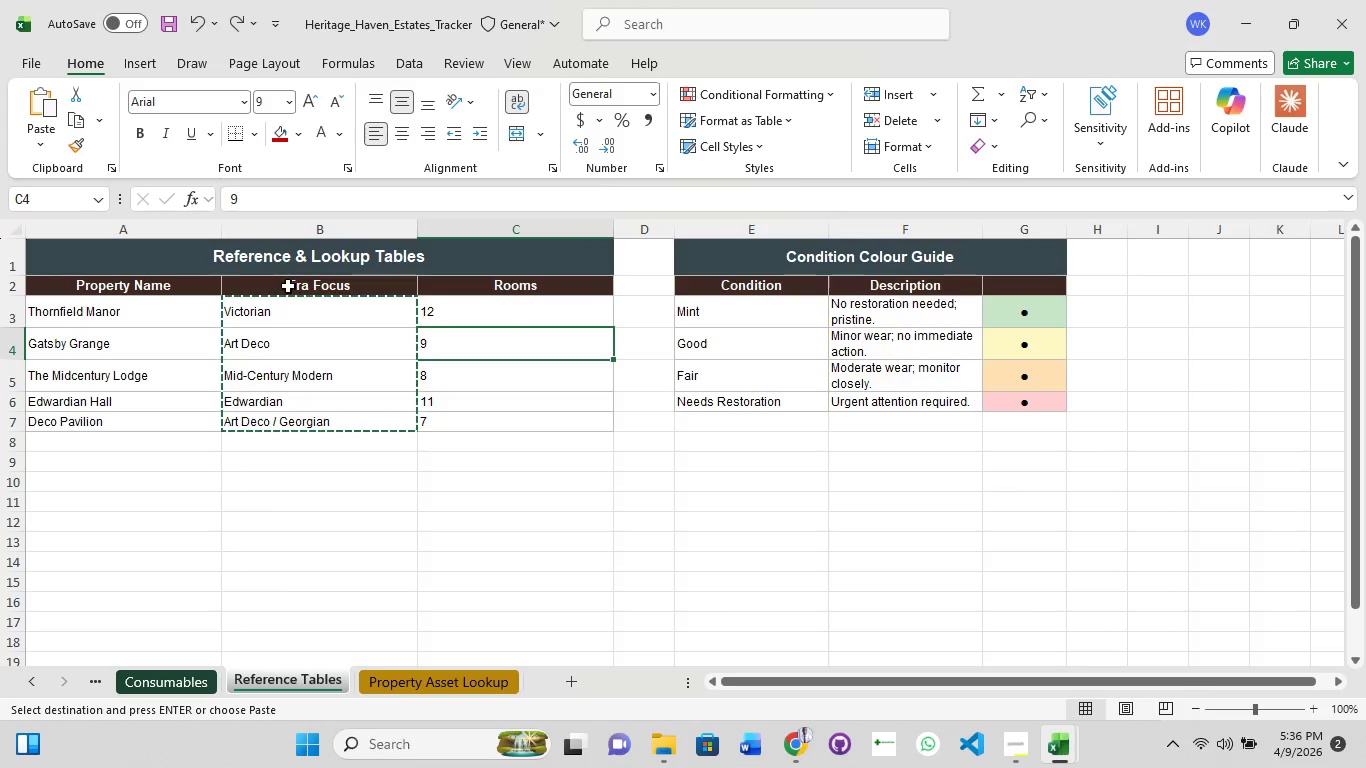 
left_click([290, 285])
 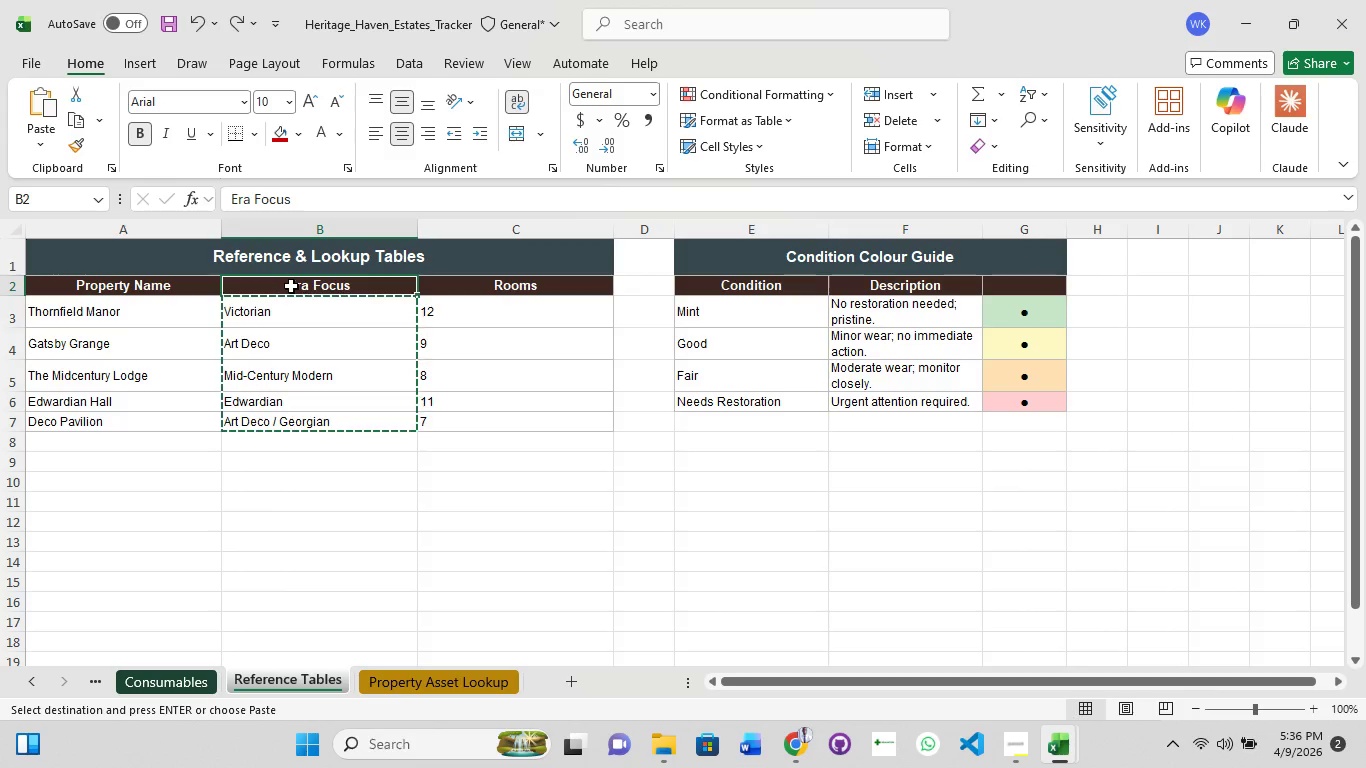 
key(Escape)
 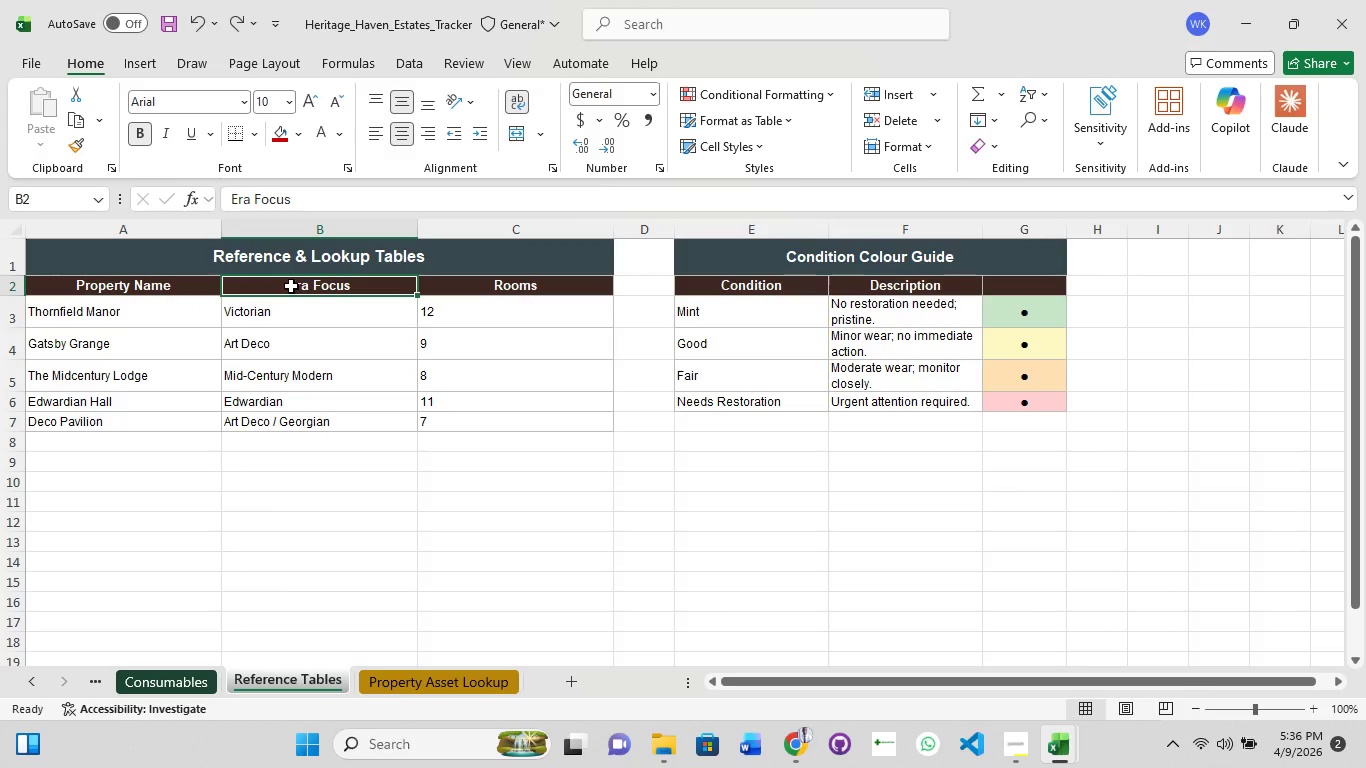 
left_click([291, 286])
 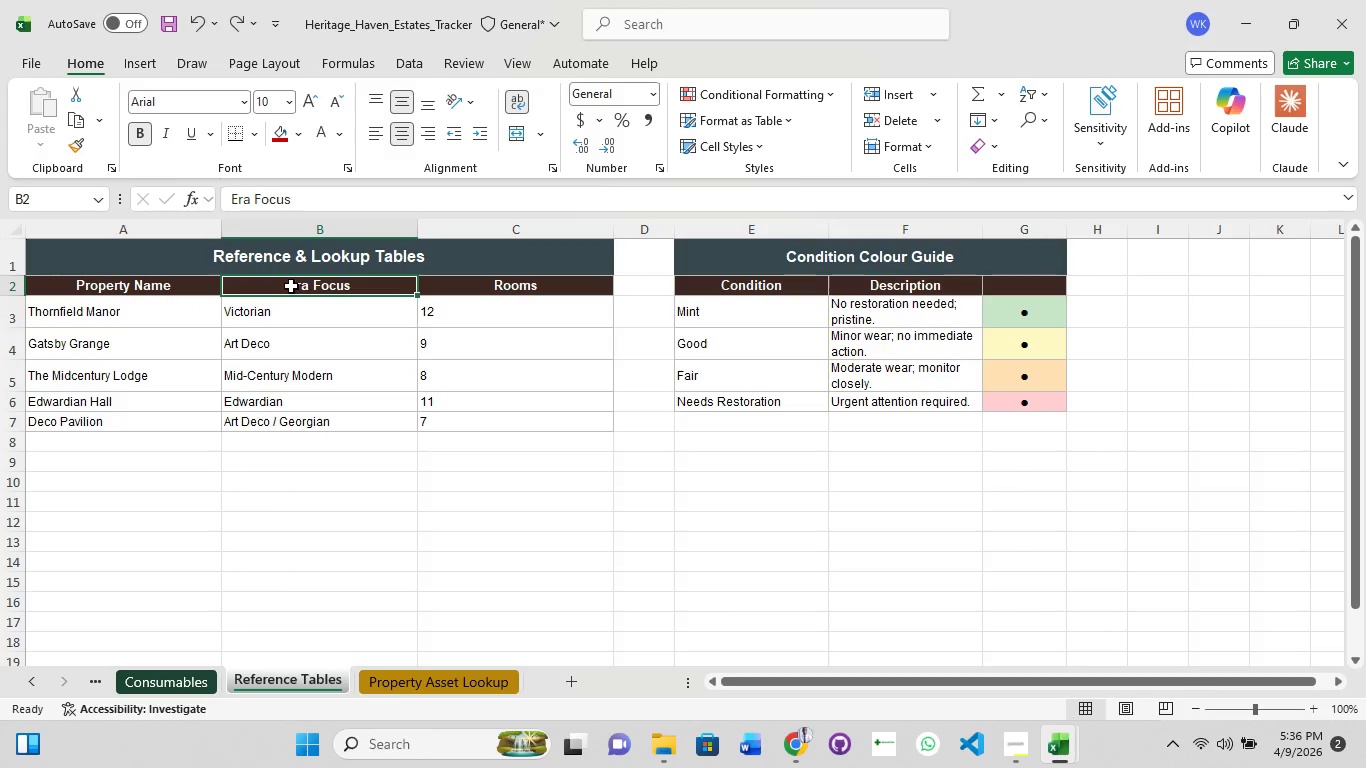 
hold_key(key=ShiftLeft, duration=1.5)
left_click([291, 308])
 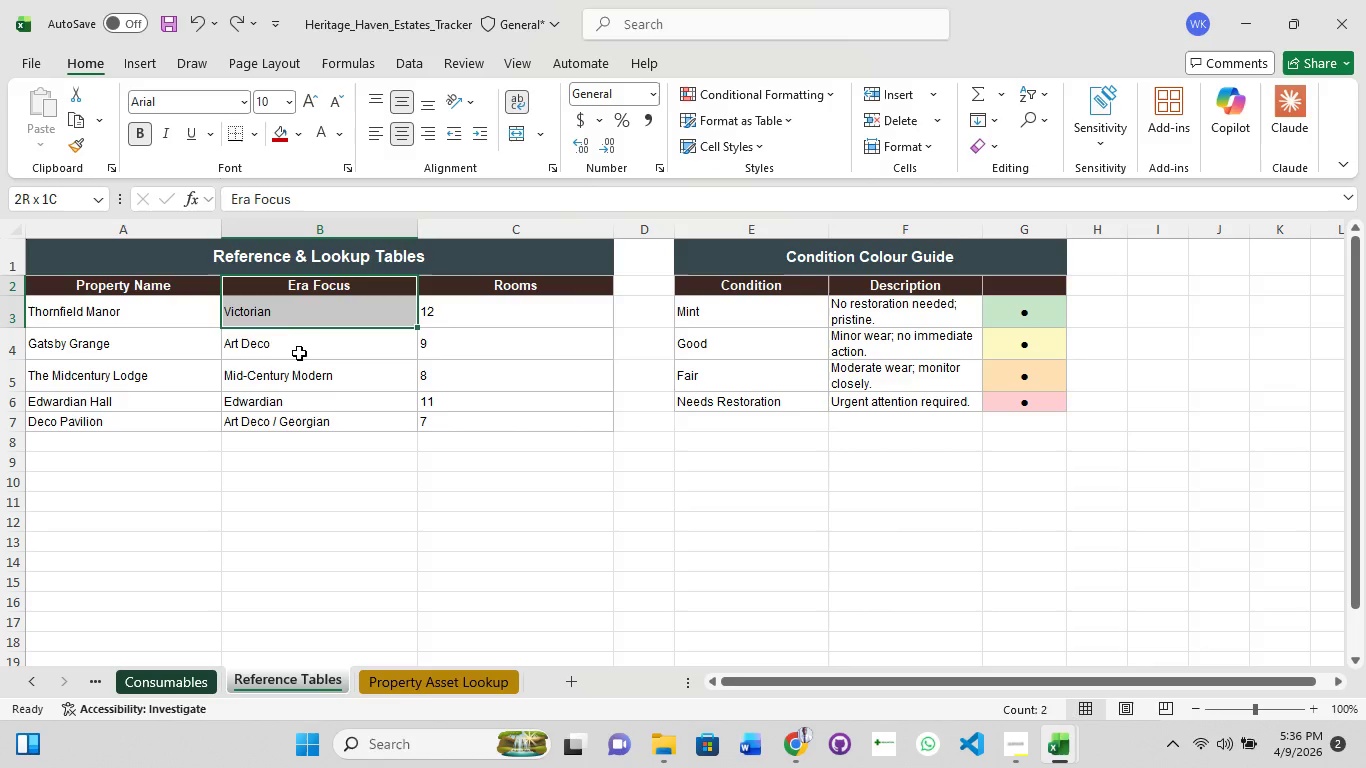 
left_click([300, 354])
 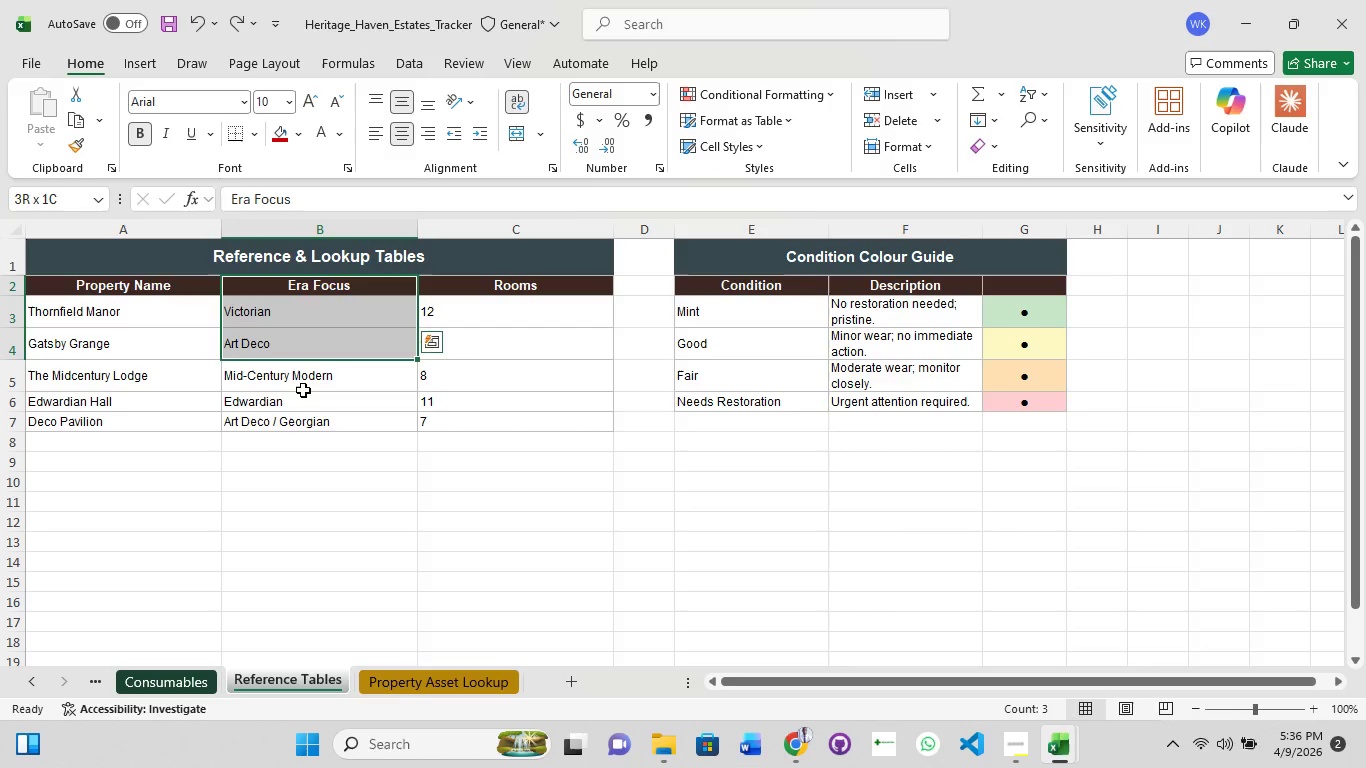 
left_click([304, 391])
 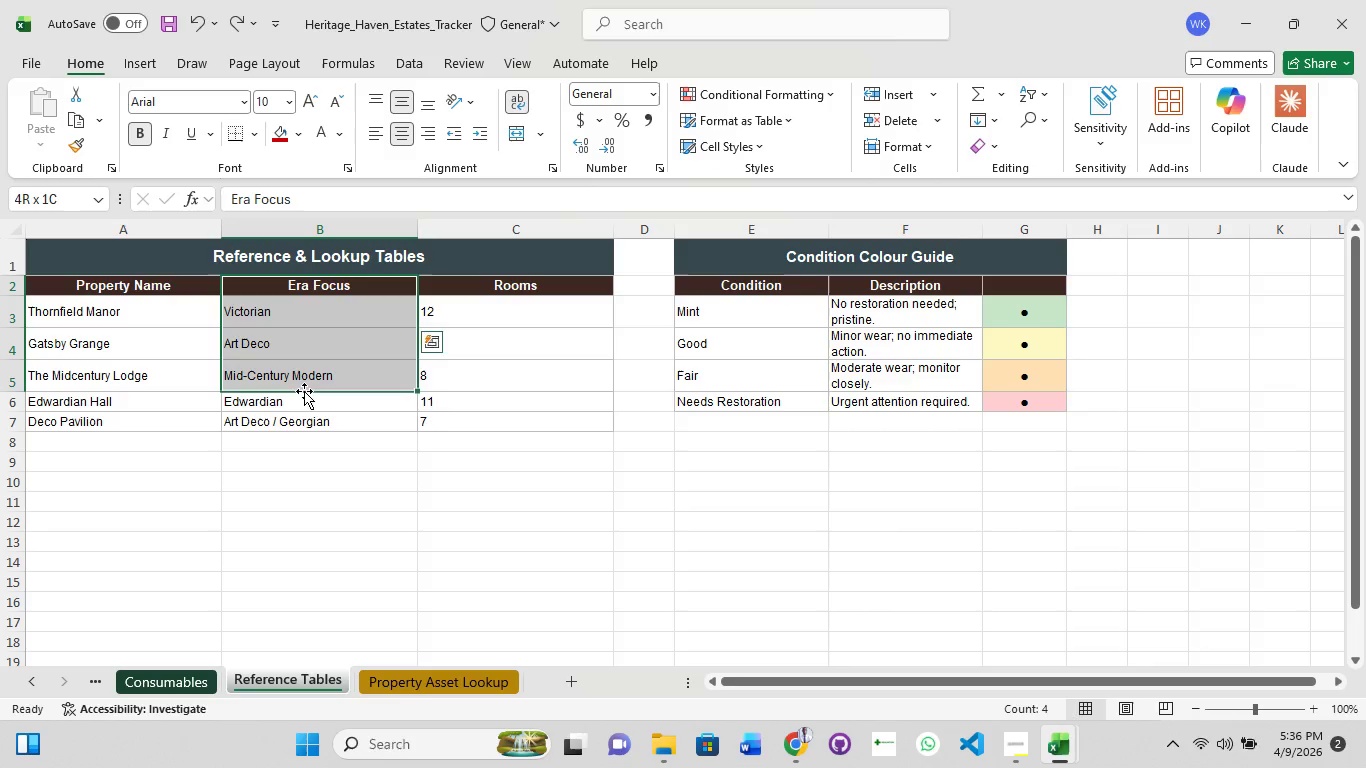 
hold_key(key=ShiftLeft, duration=0.91)
left_click([306, 418])
 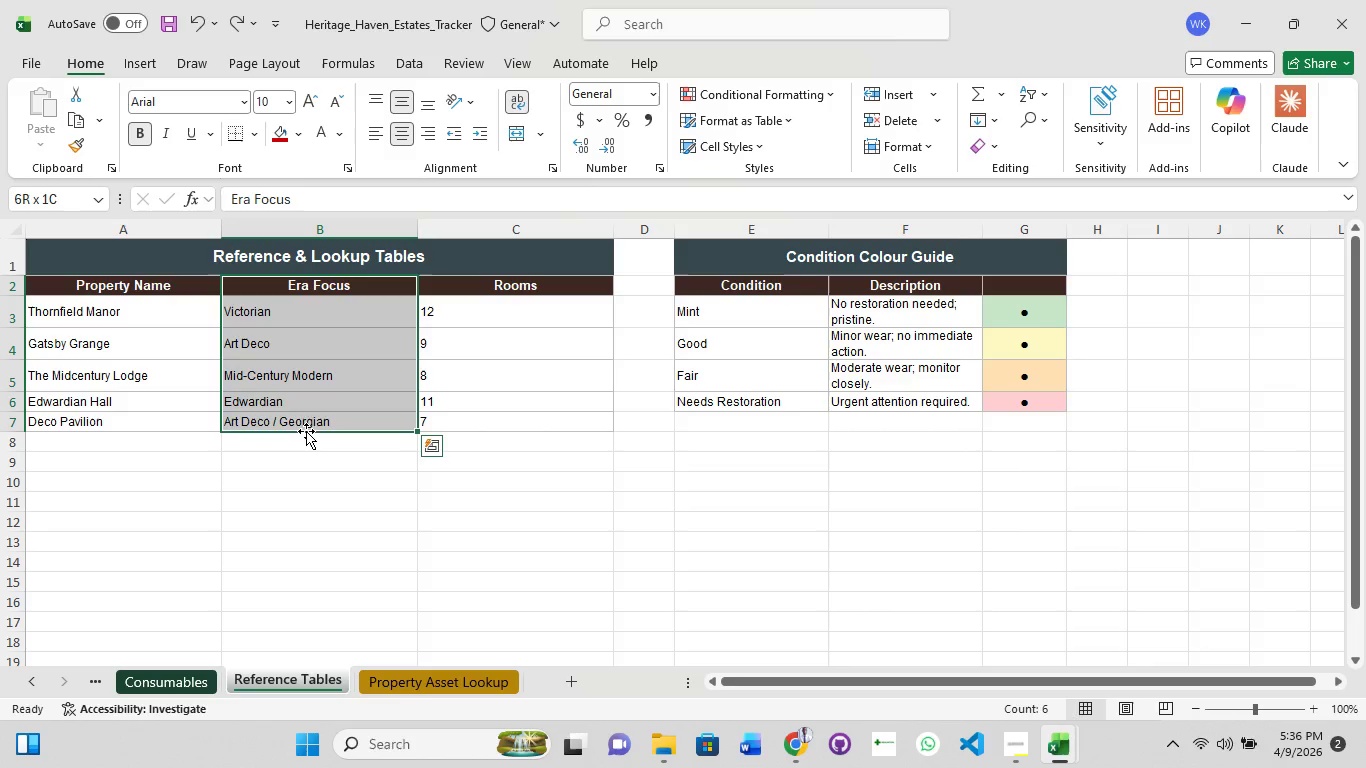 
key(Control+C)
 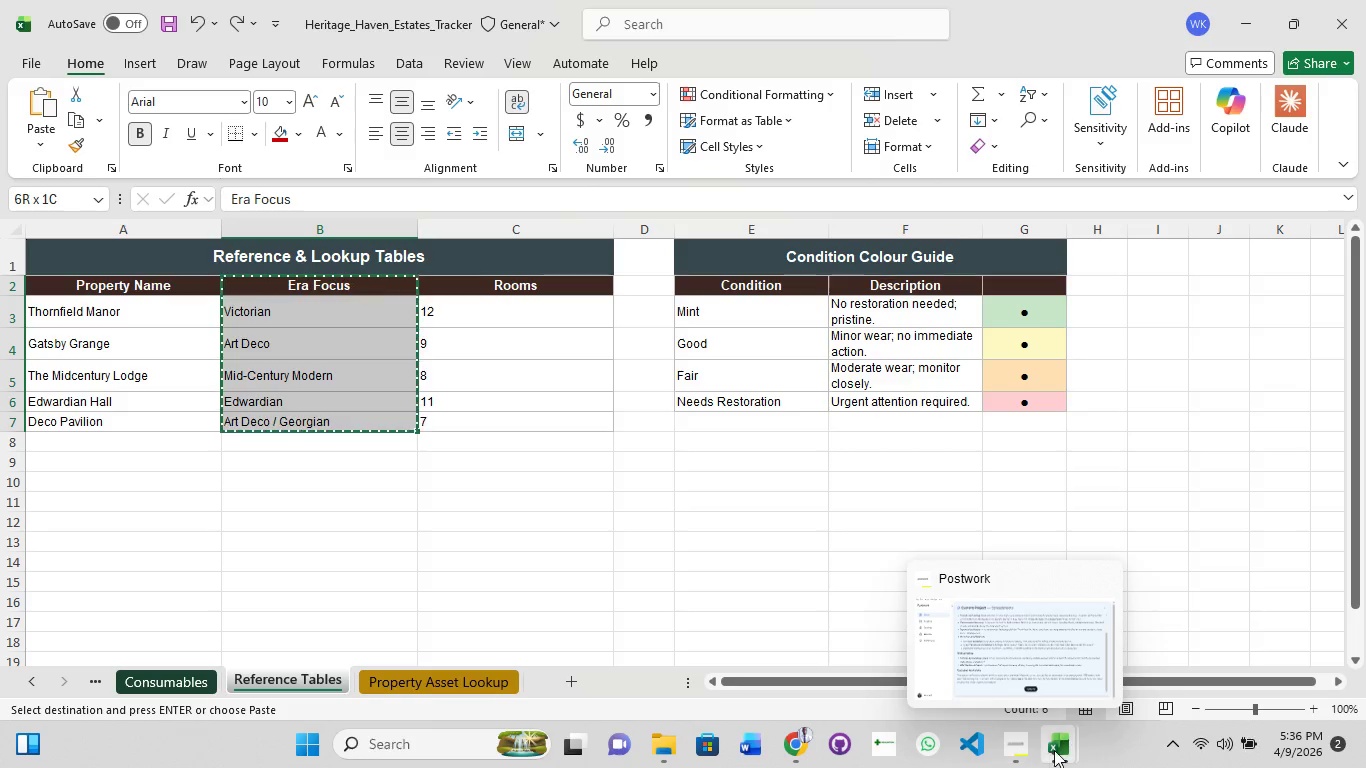 
left_click([945, 664])
 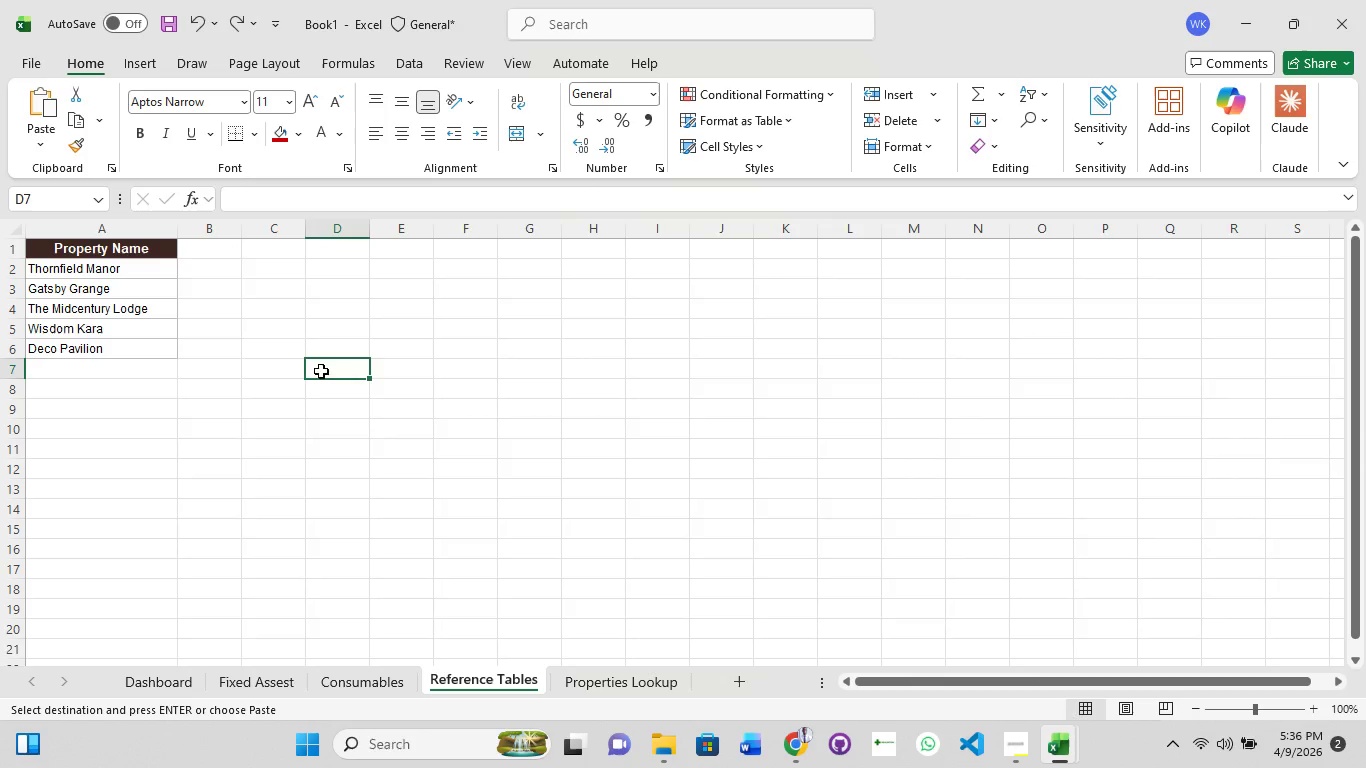 
left_click([208, 253])
 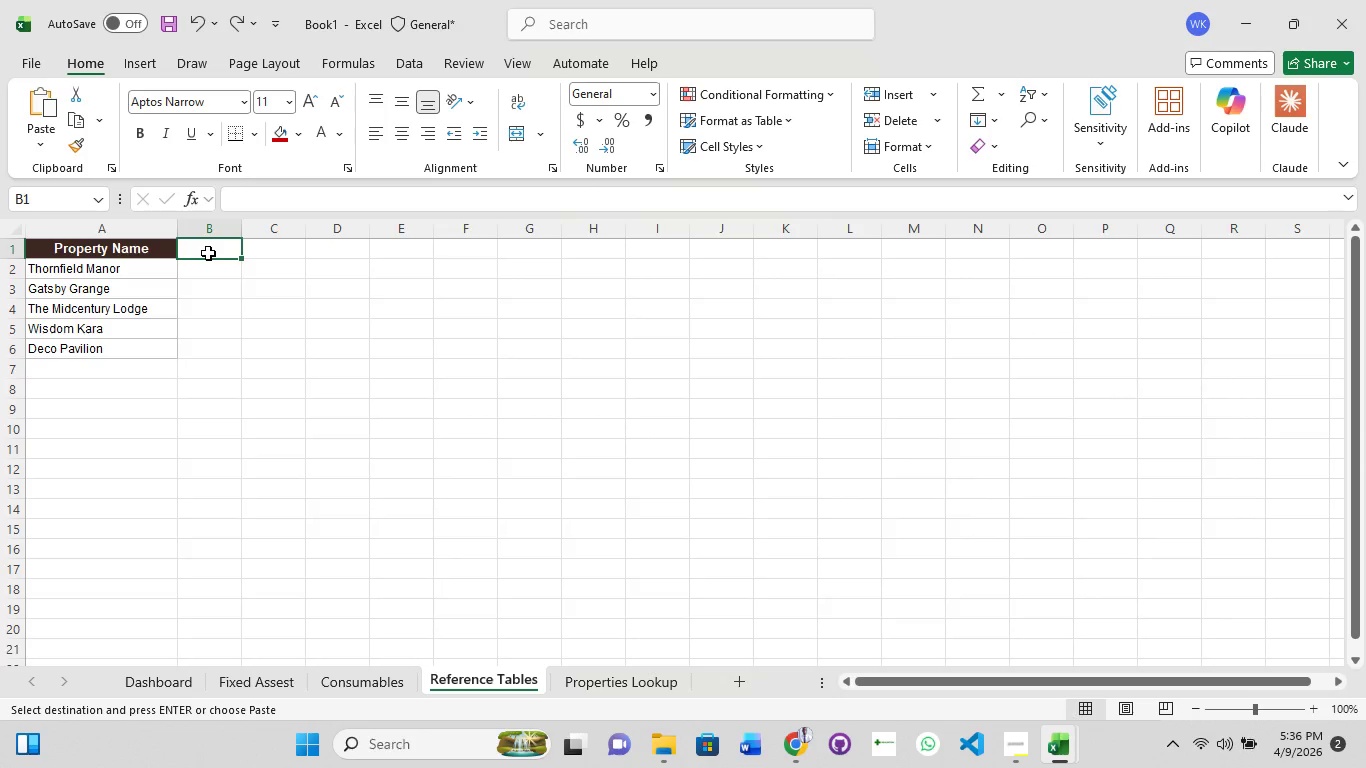 
key(Control+V)
 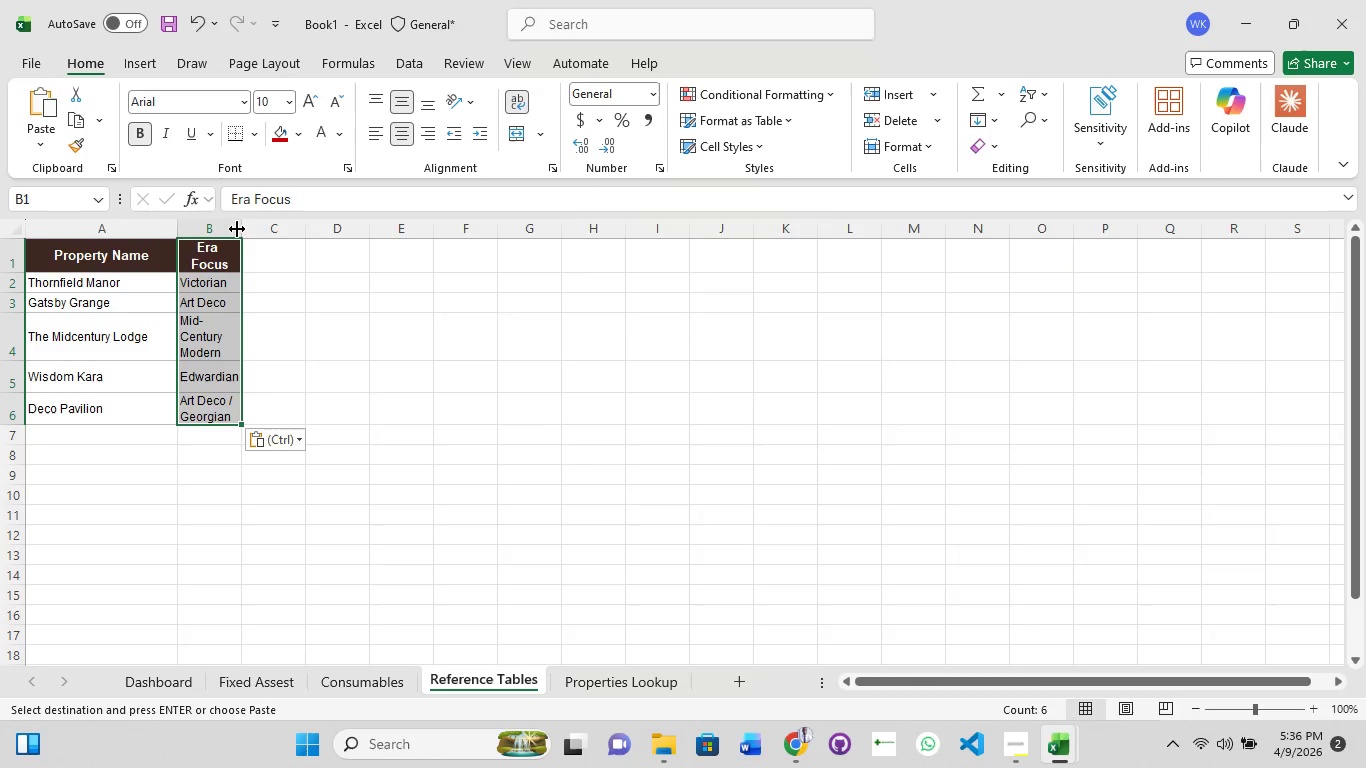 
left_click_drag(start_coordinate=[242, 228], to_coordinate=[302, 224])
 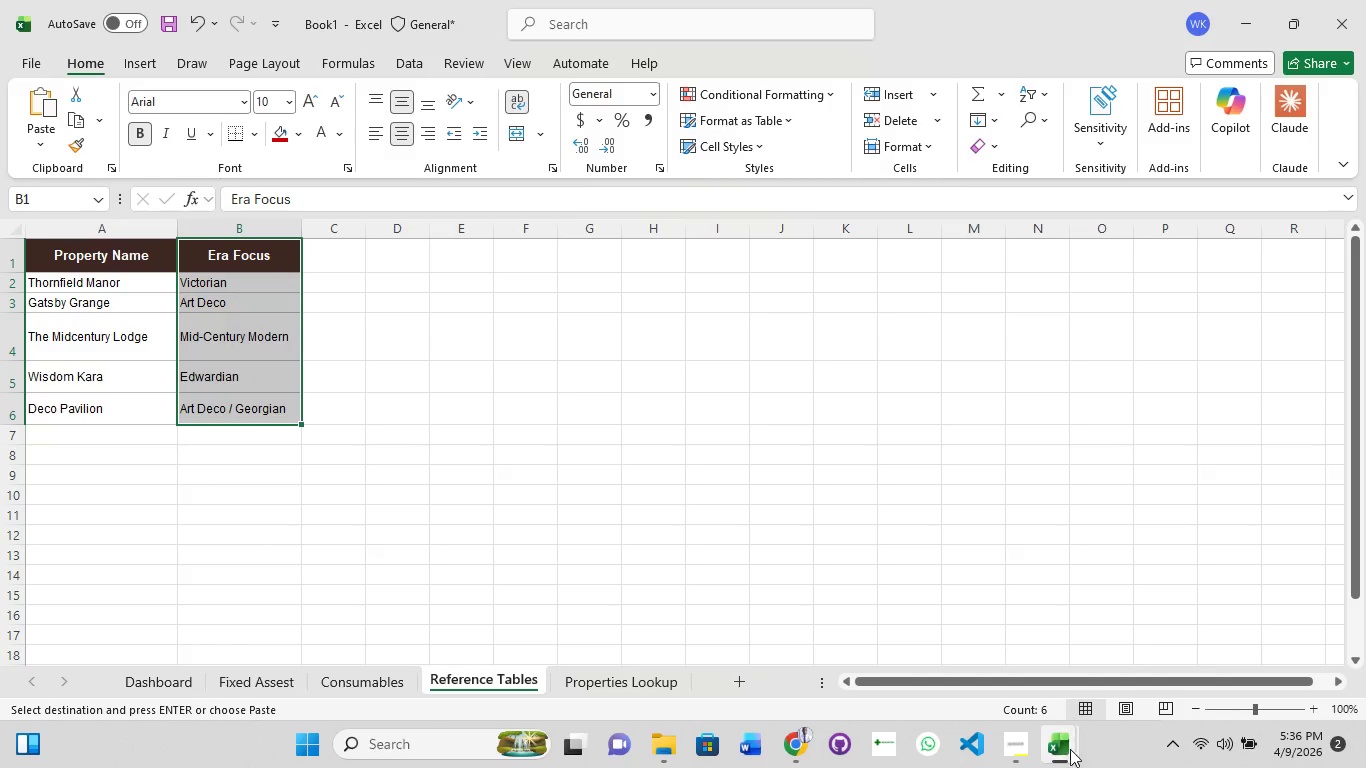 
mouse_move([1090, 656])
 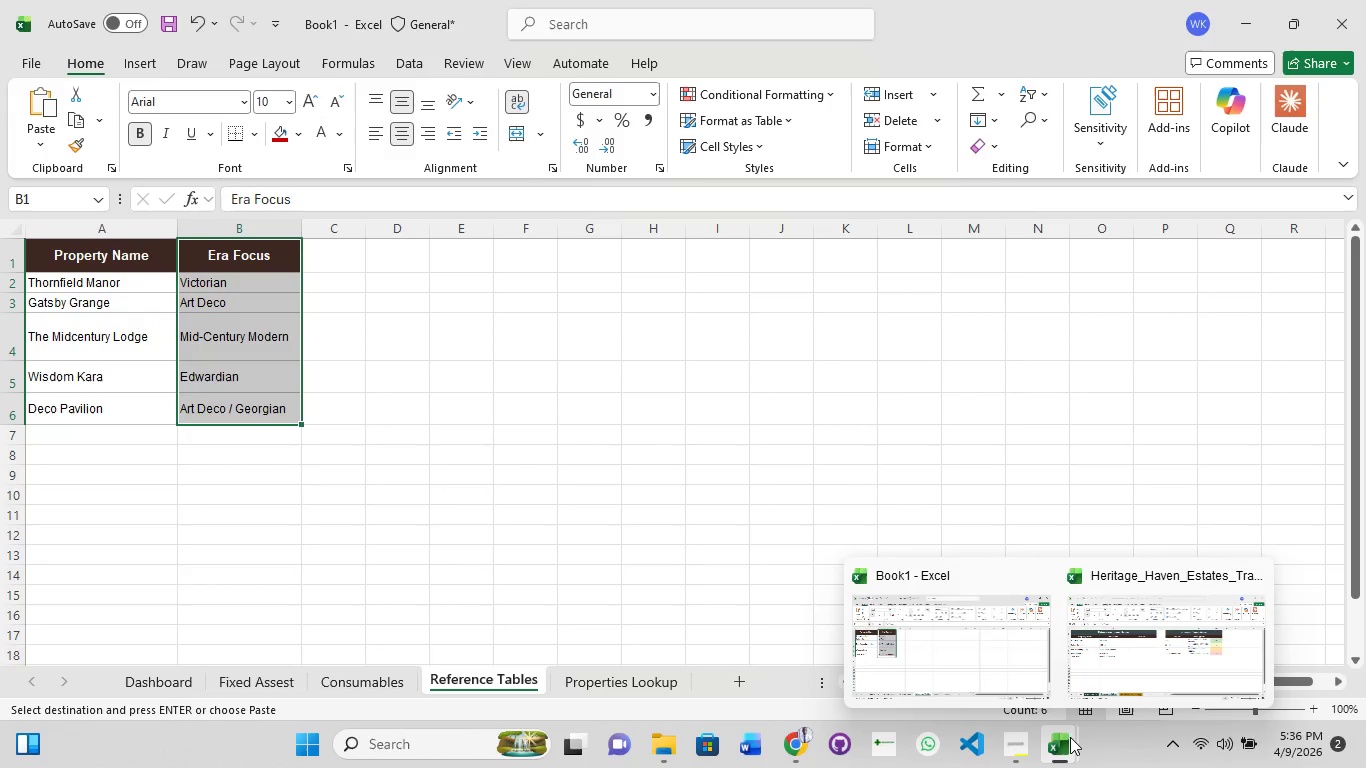 
left_click([1114, 657])
 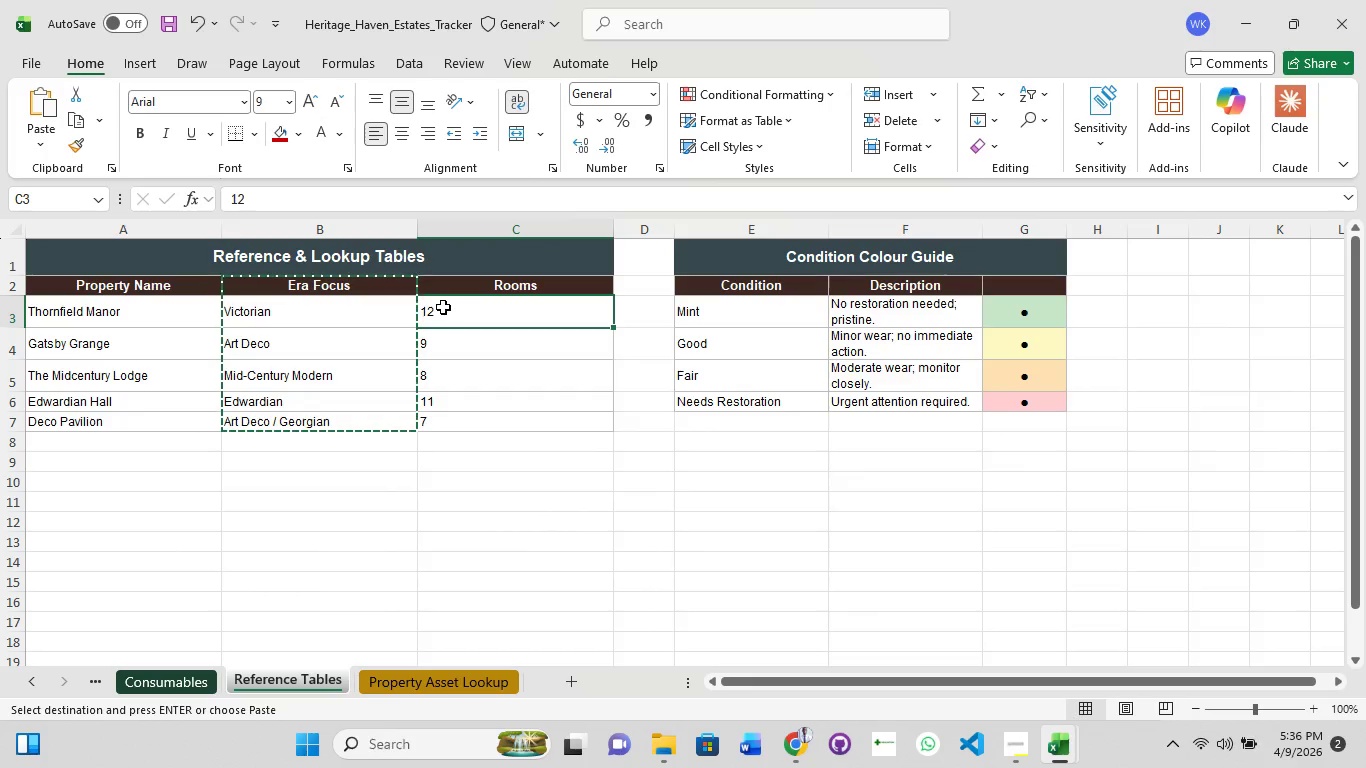 
left_click([477, 340])
 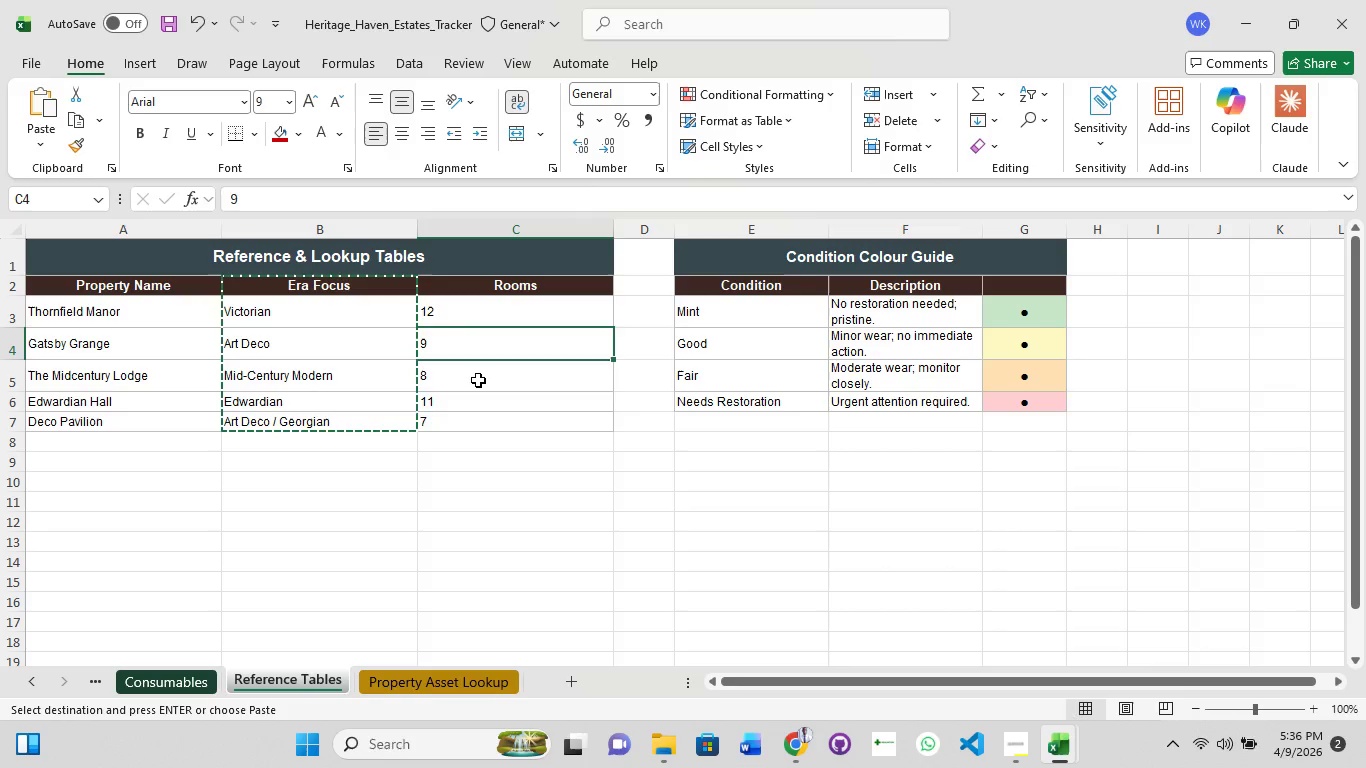 
left_click([478, 380])
 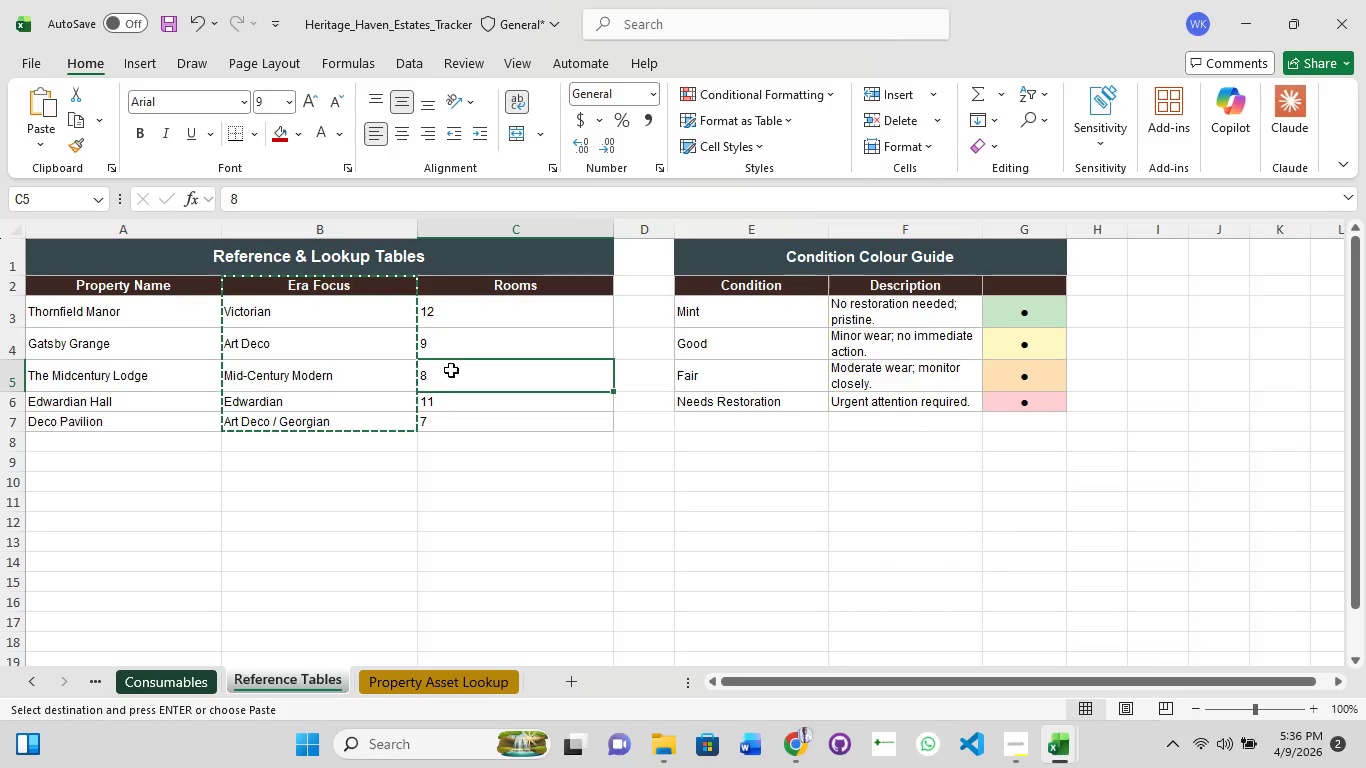 
key(Escape)
 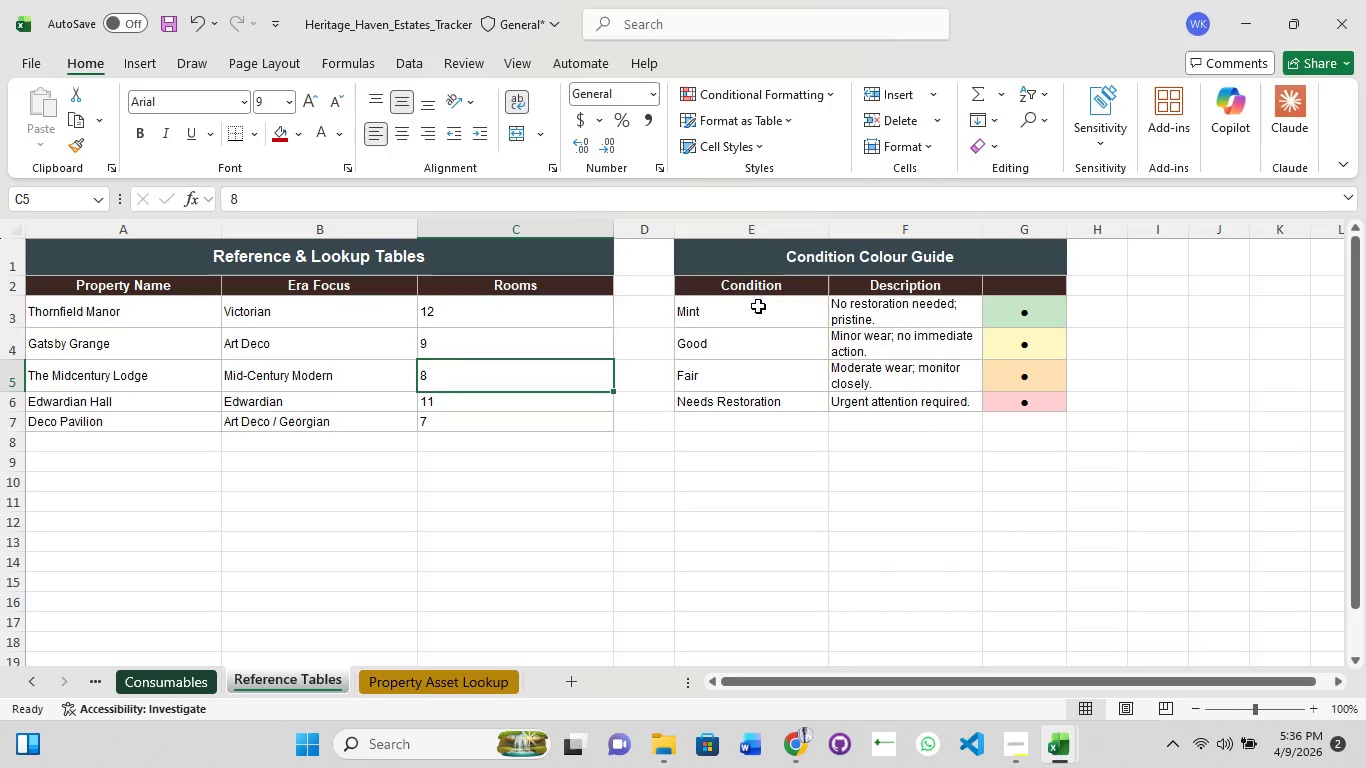 
left_click([758, 319])
 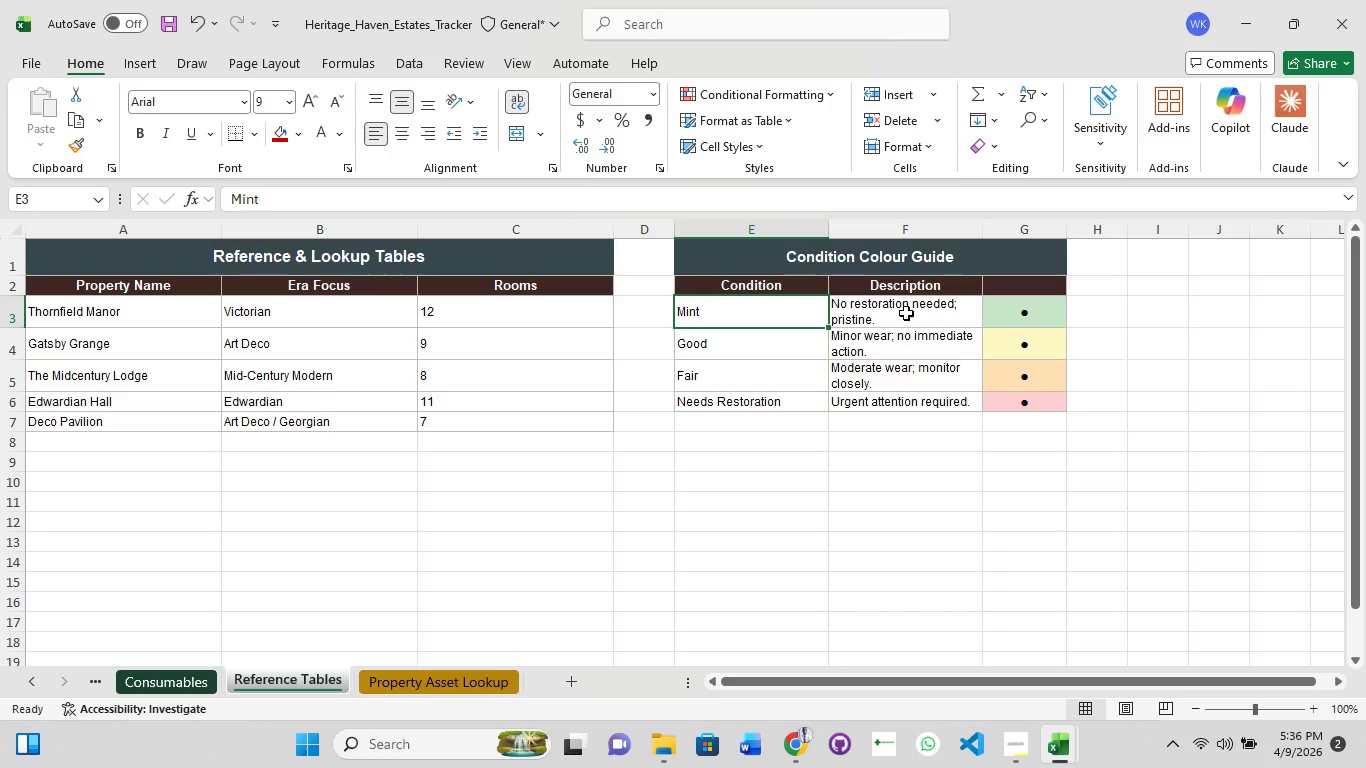 
left_click([907, 314])
 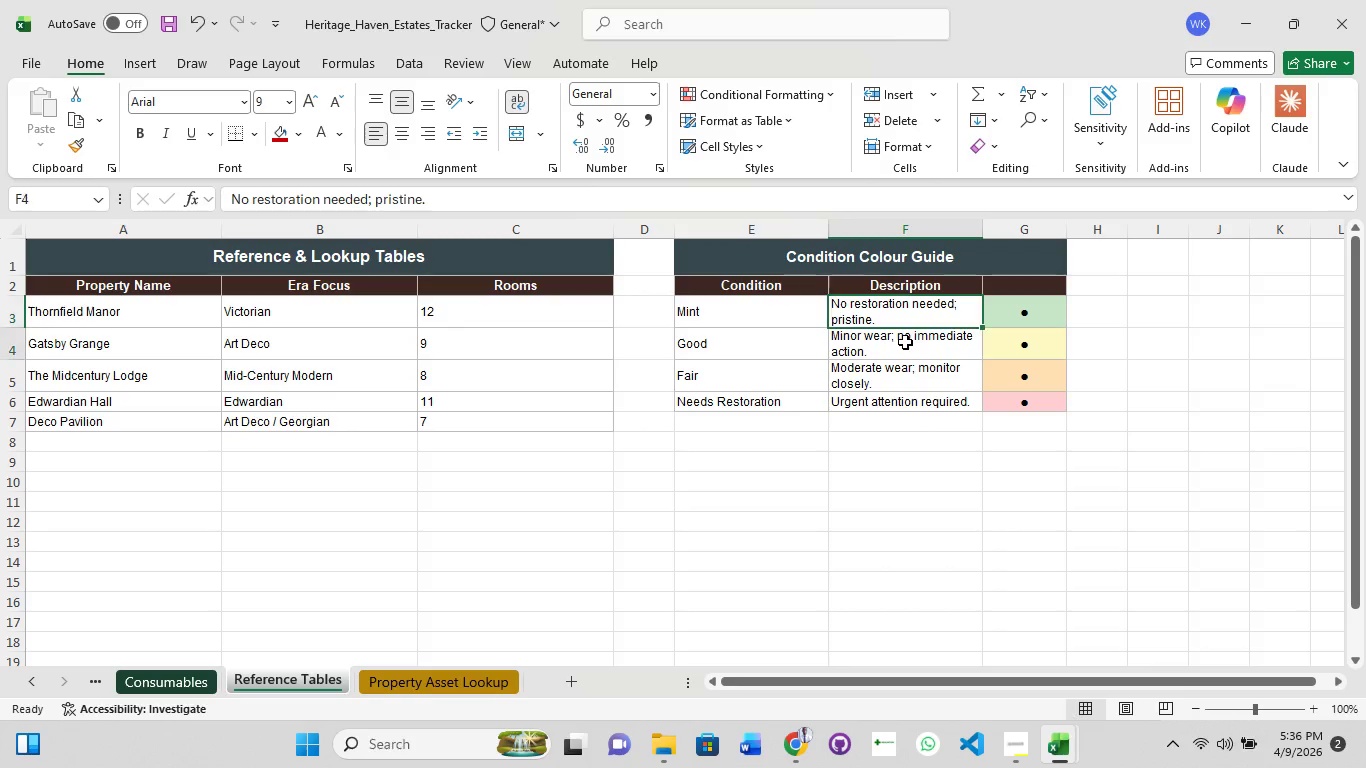 
left_click([905, 342])
 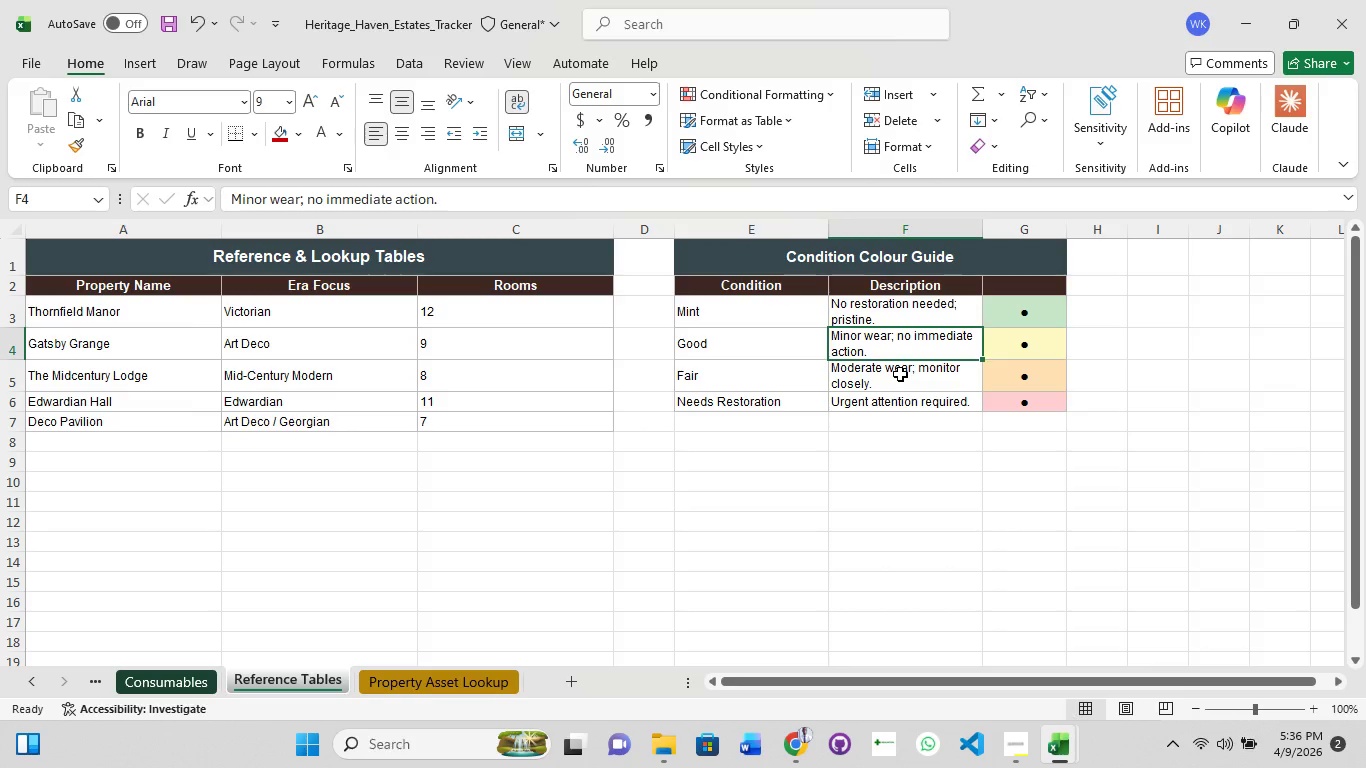 
left_click([900, 374])
 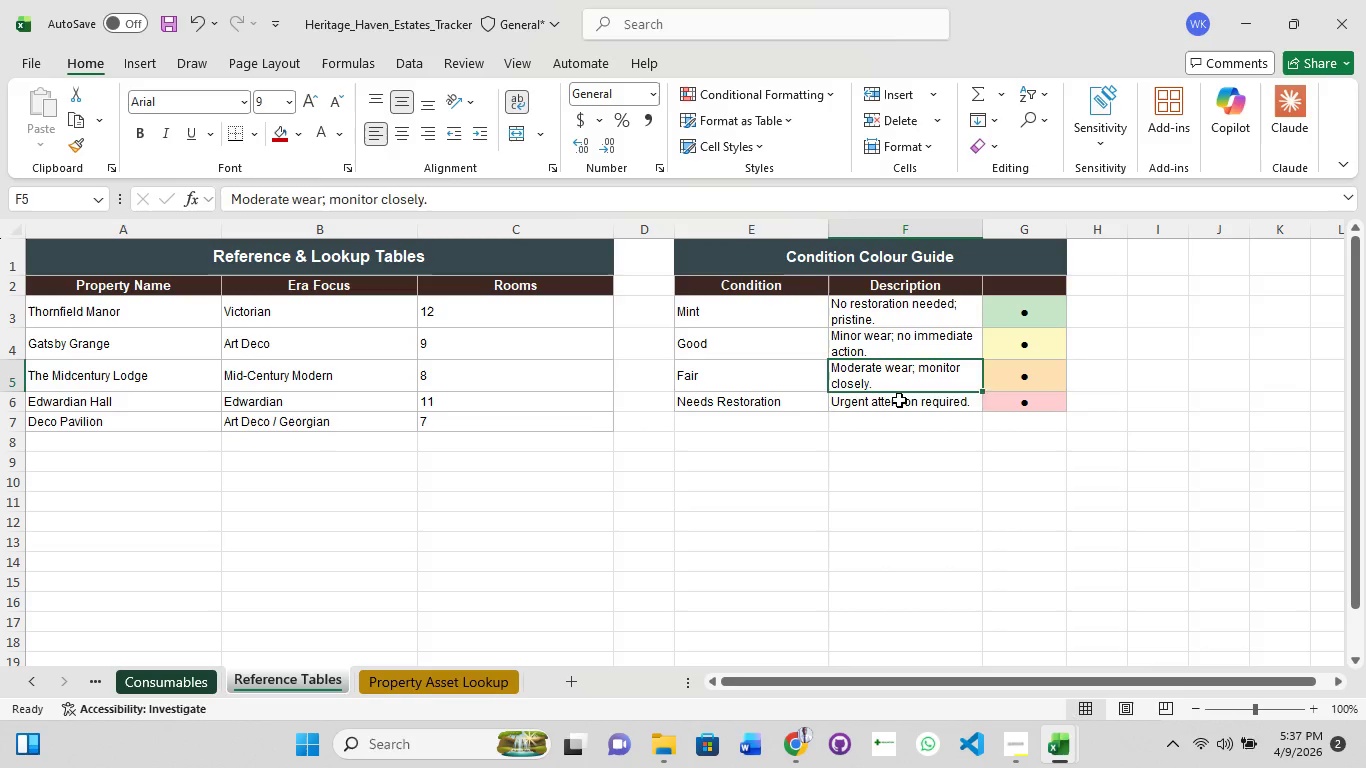 
left_click([899, 400])
 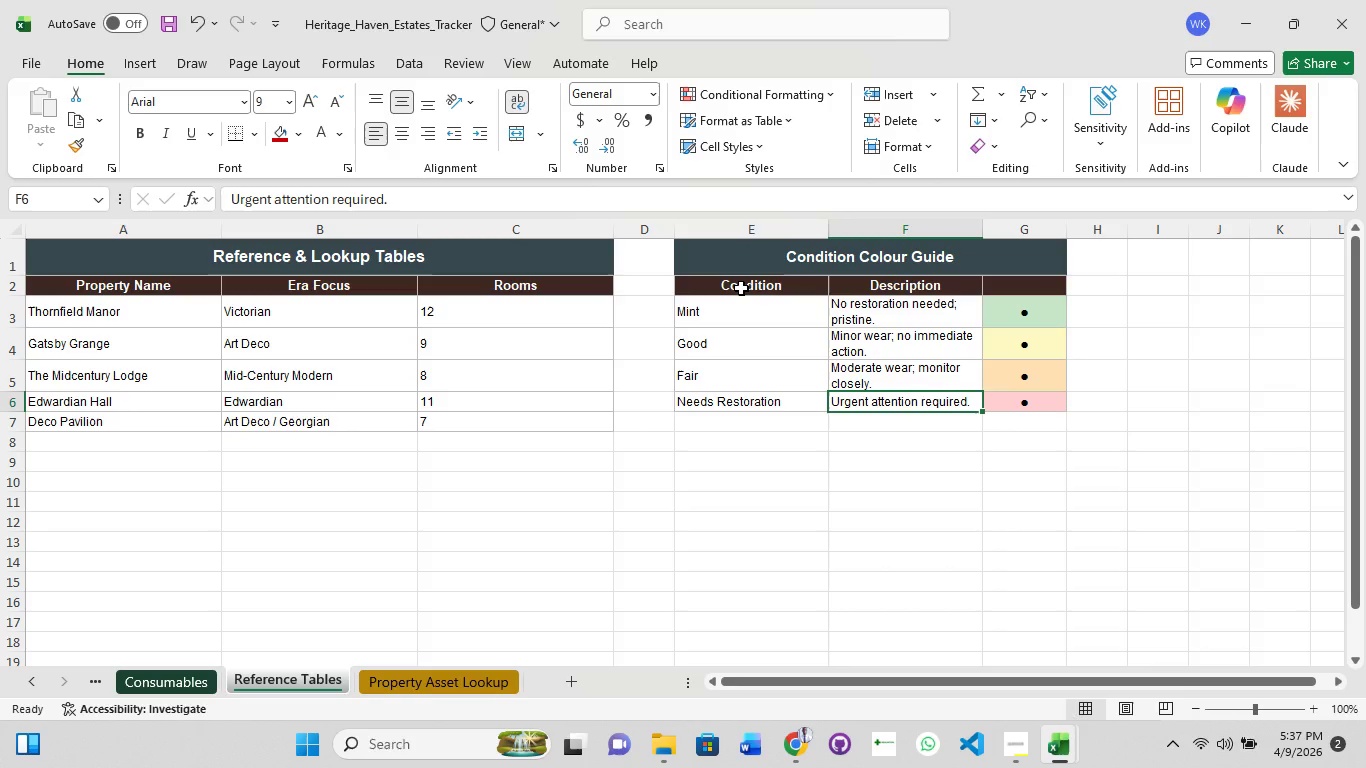 
hold_key(key=ShiftLeft, duration=1.52)
left_click([738, 291])
 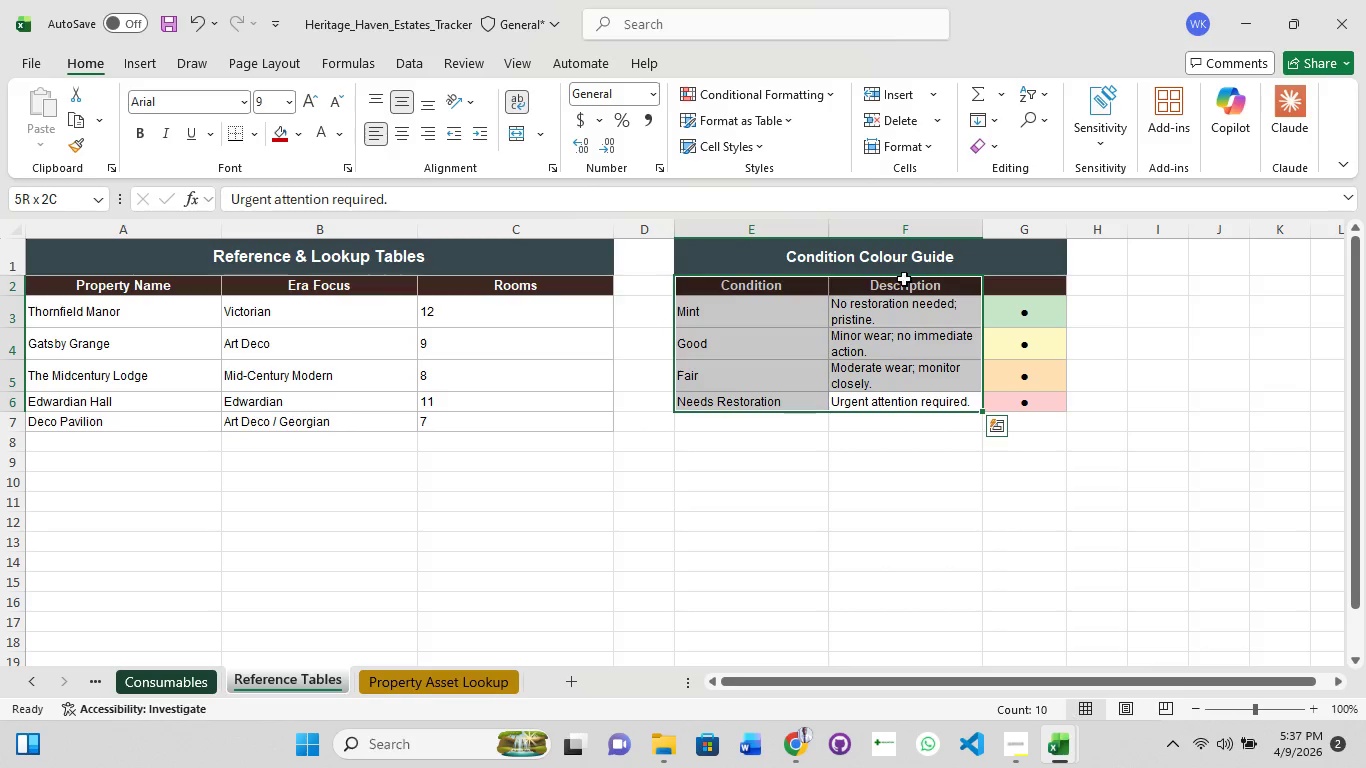 
hold_key(key=ShiftLeft, duration=0.97)
left_click([996, 287])
 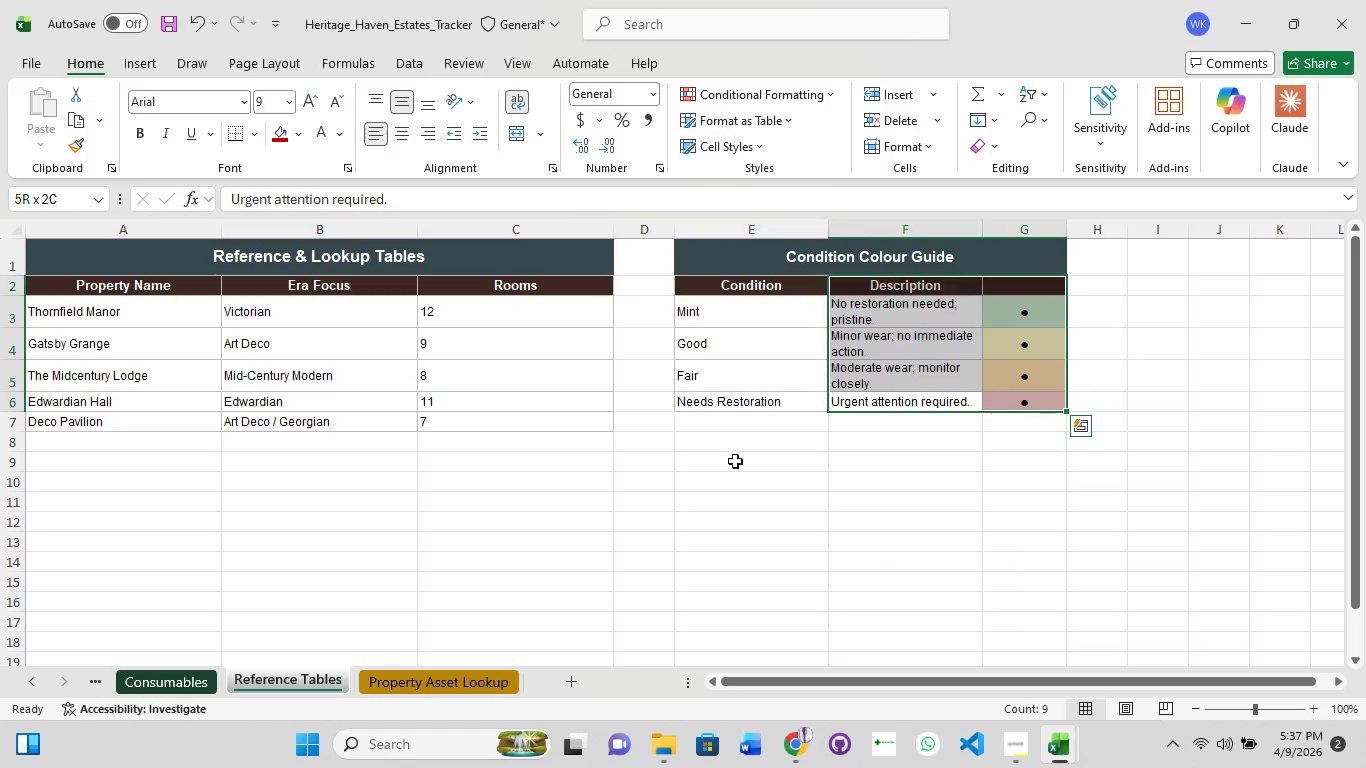 
left_click([743, 482])
 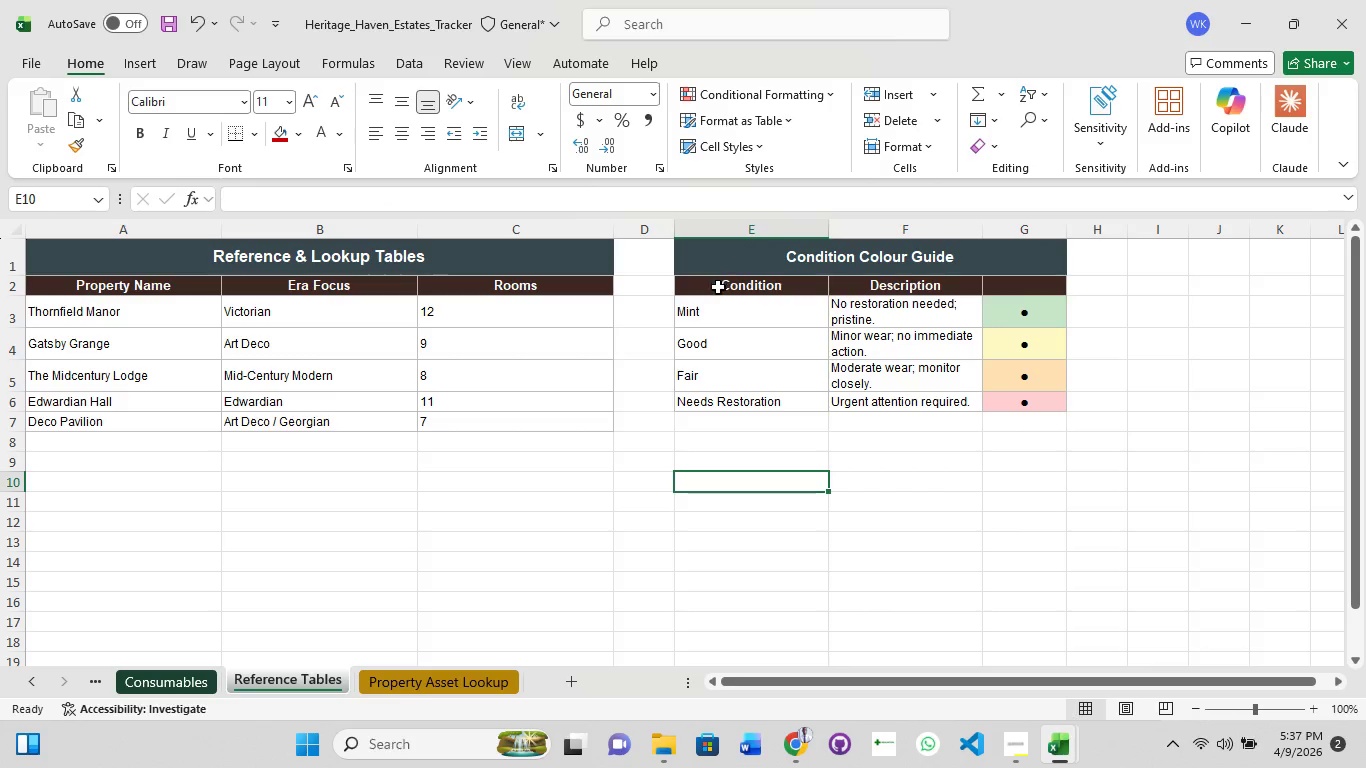 
hold_key(key=ShiftLeft, duration=1.5)
left_click([718, 288])
 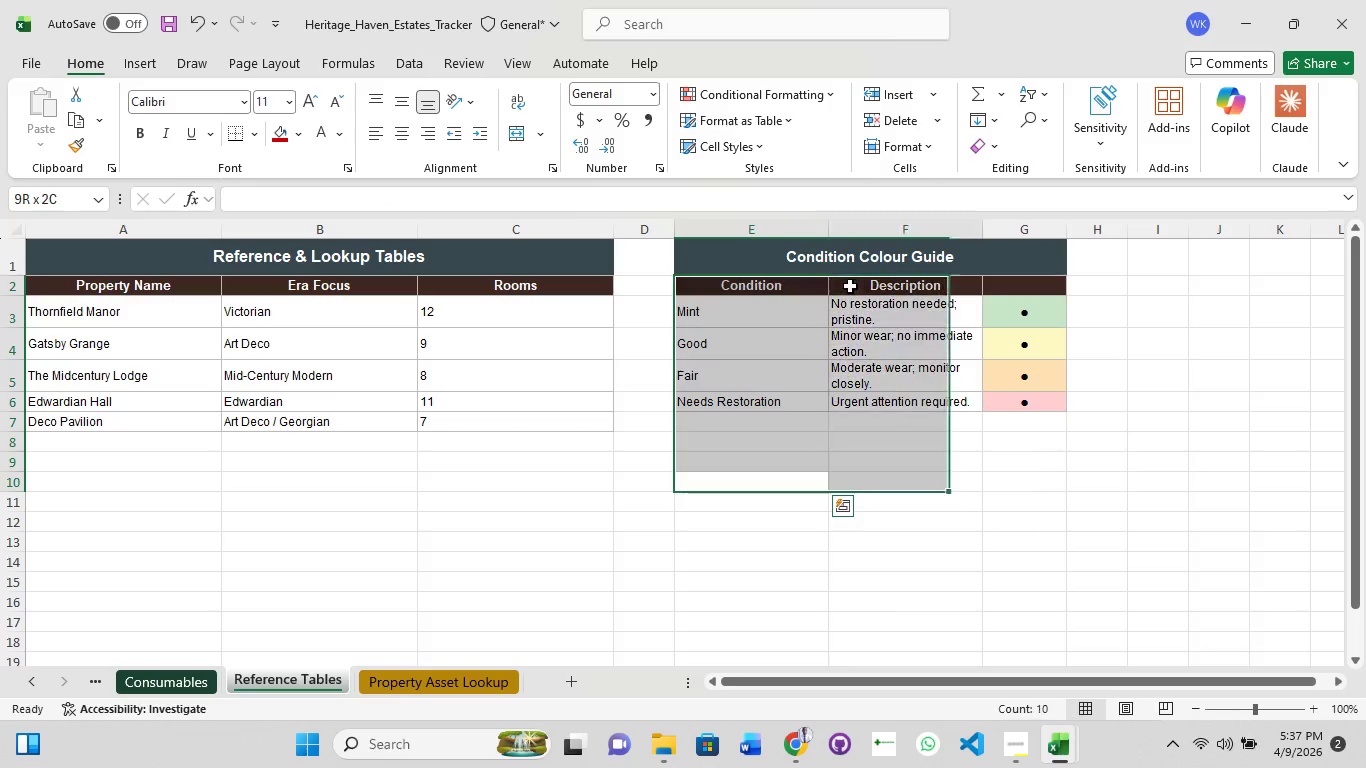 
hold_key(key=ShiftLeft, duration=1.22)
 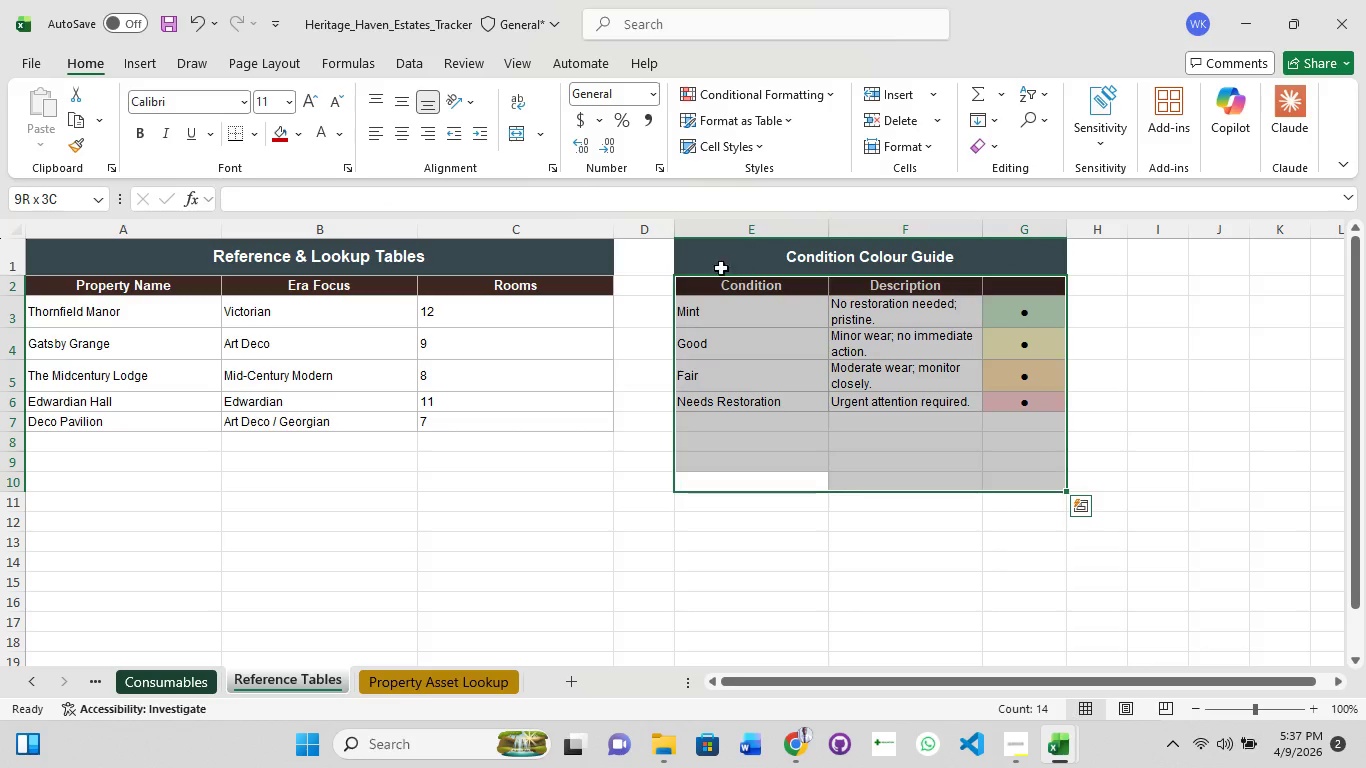 
left_click([702, 254])
 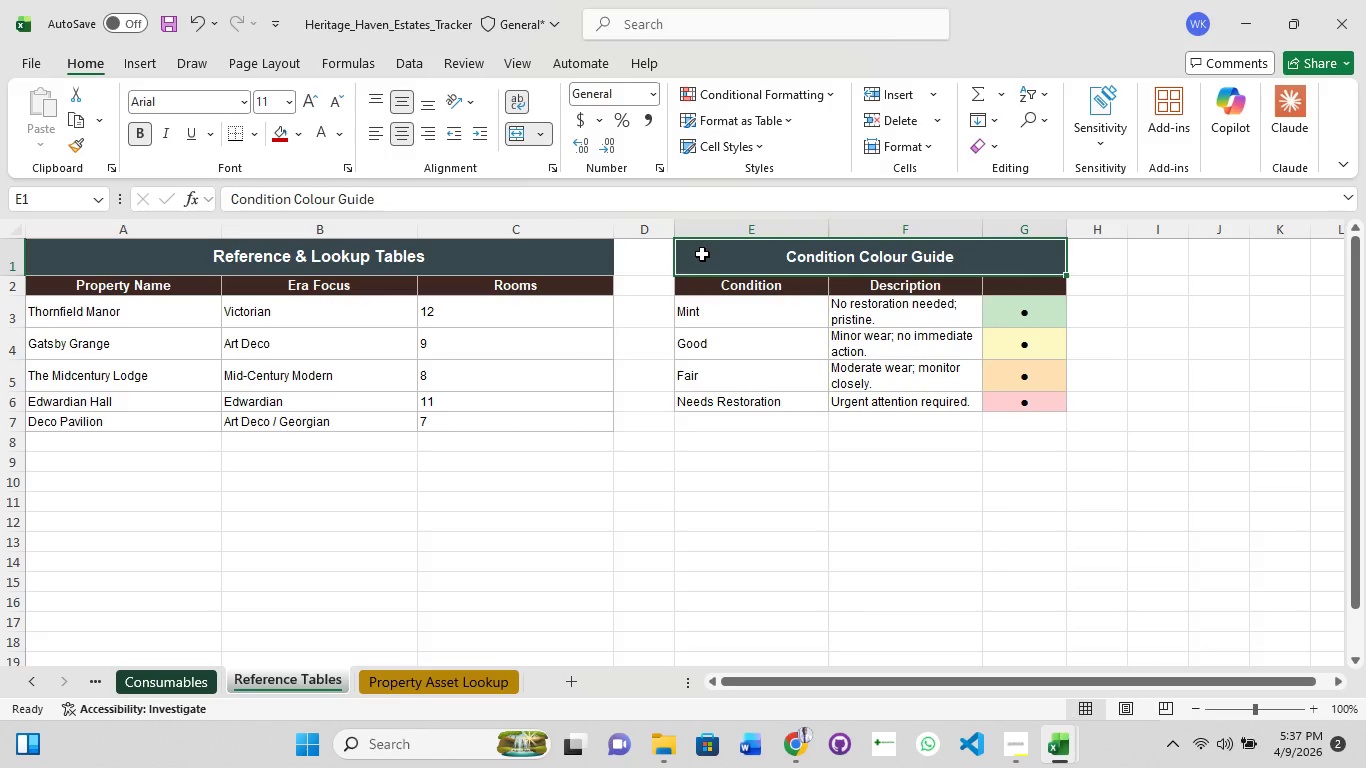 
hold_key(key=ShiftLeft, duration=1.51)
left_click([702, 254])
 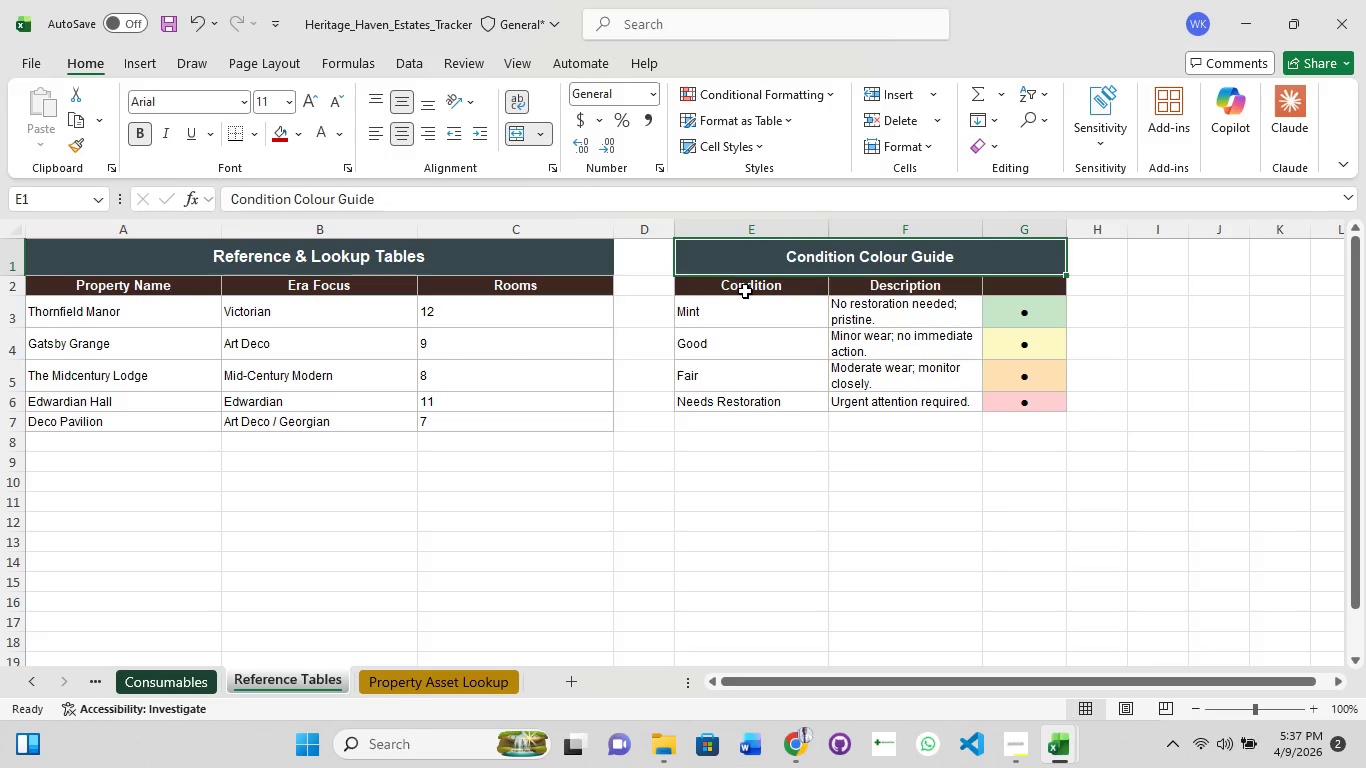 
left_click([745, 292])
 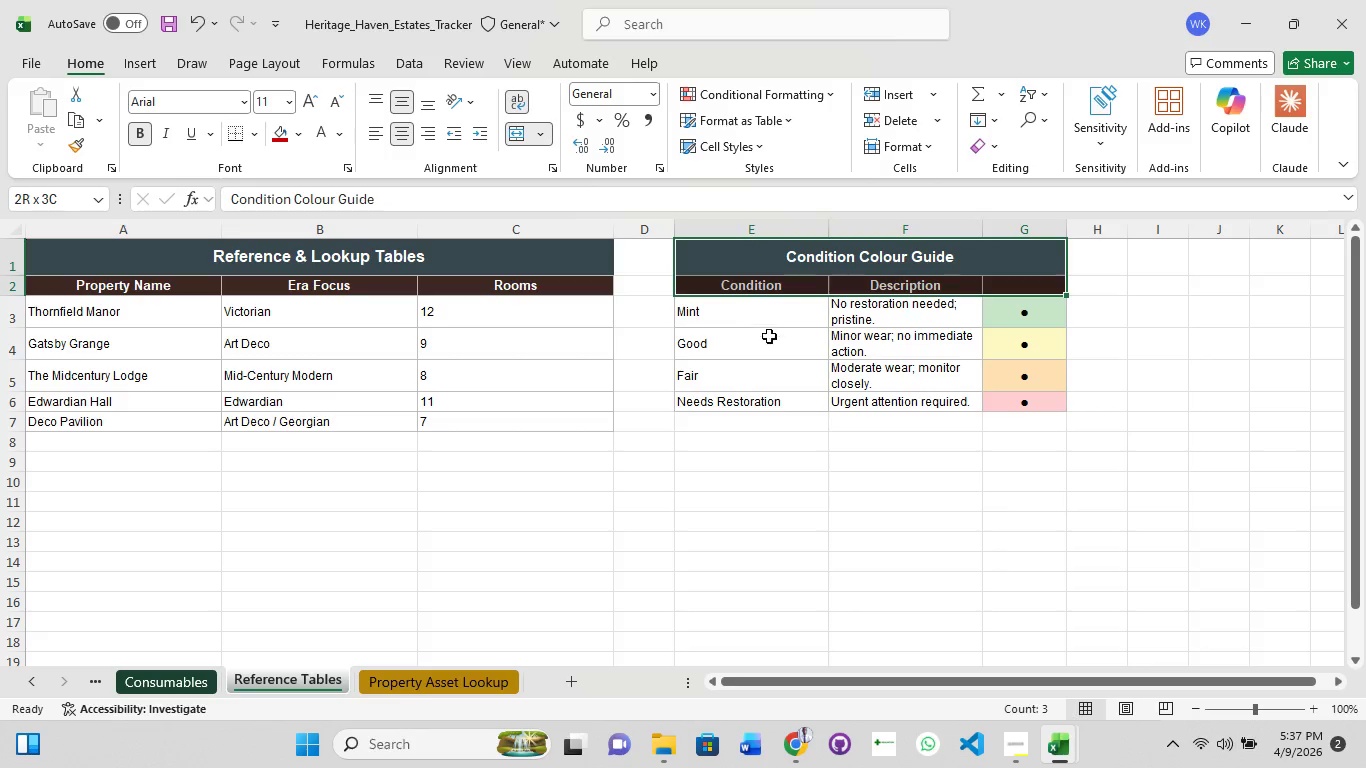 
hold_key(key=ShiftLeft, duration=1.5)
left_click_drag(start_coordinate=[771, 340], to_coordinate=[774, 345])
 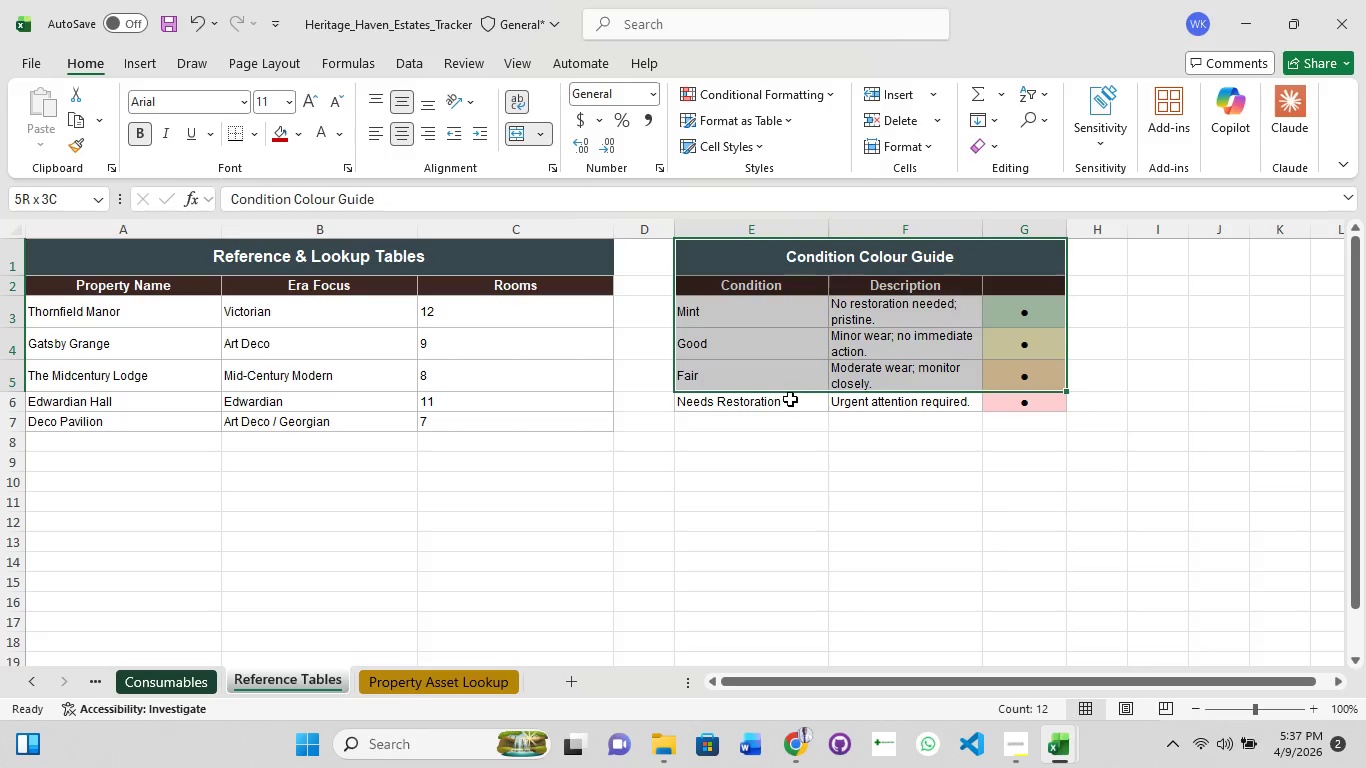 
left_click([792, 404])
 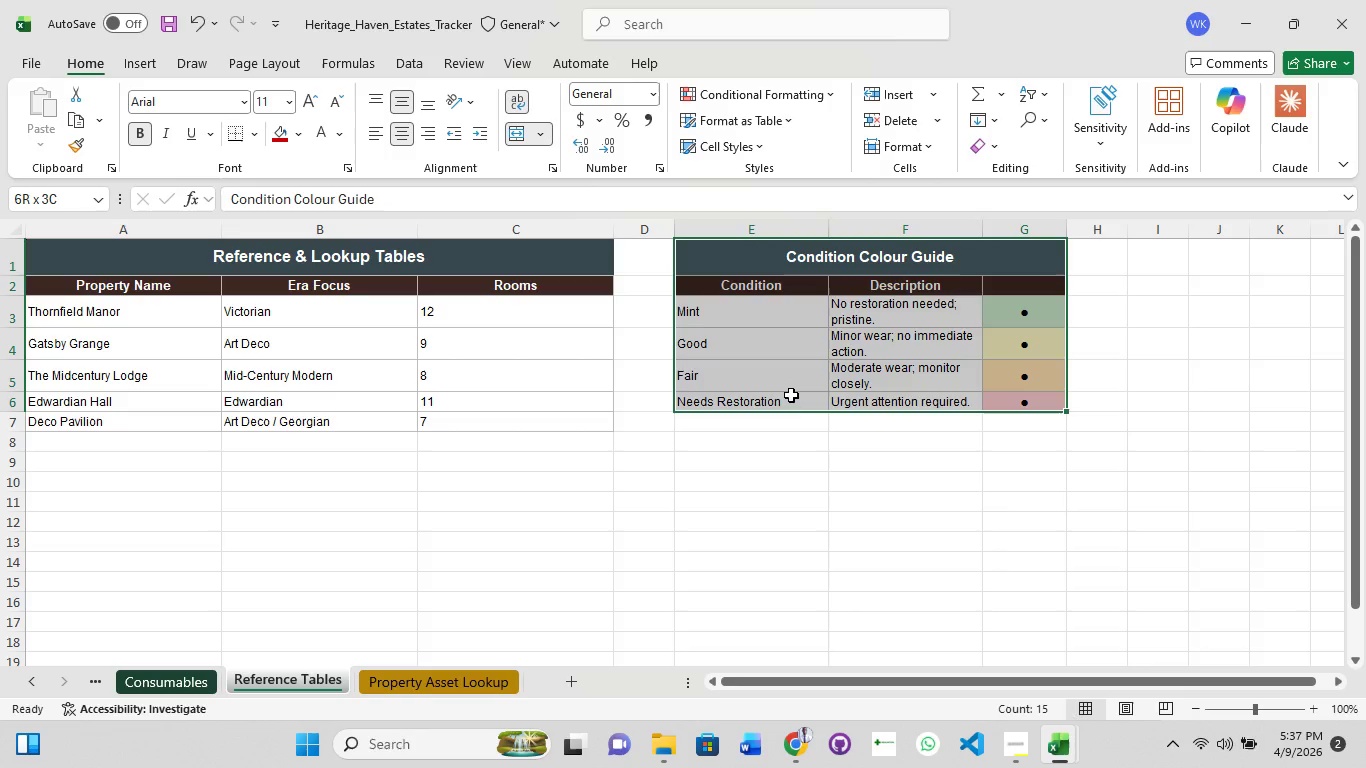 
key(Control+C)
 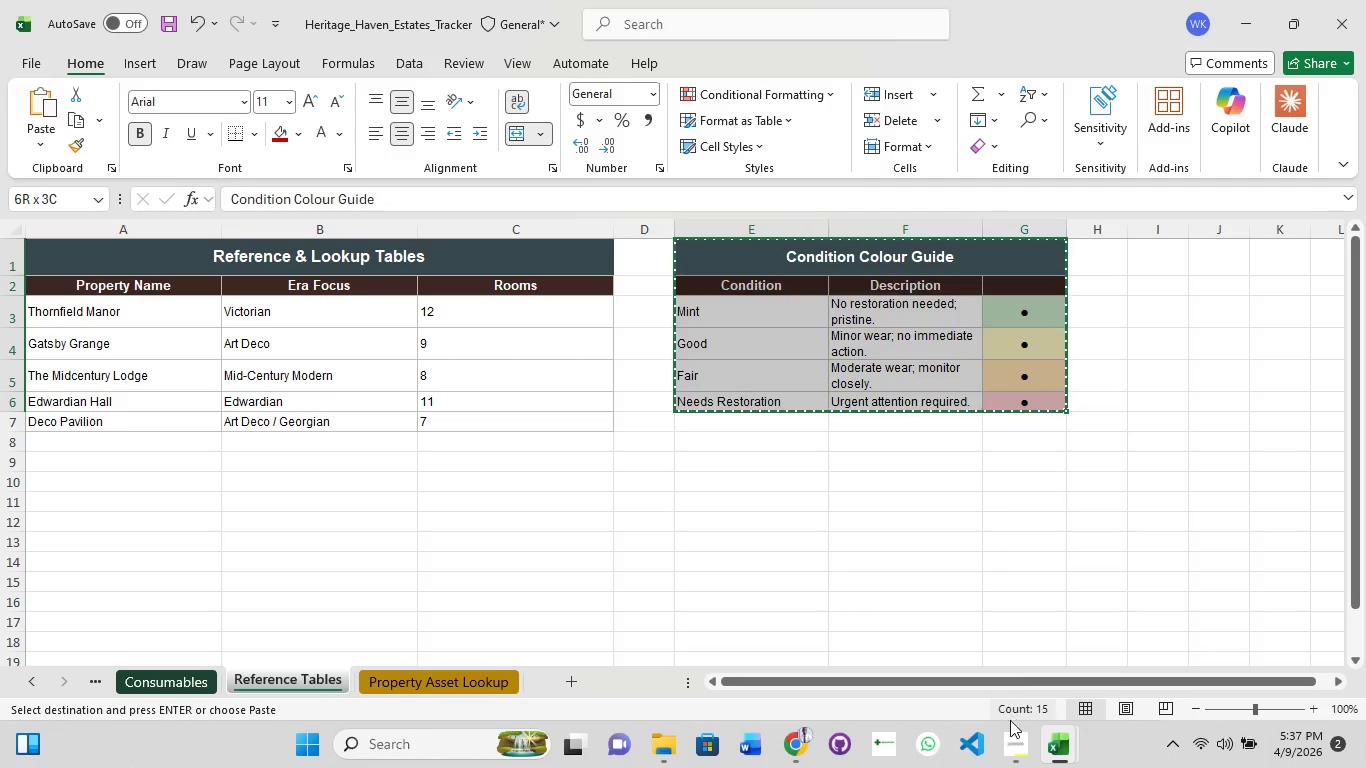 
left_click([1010, 749])